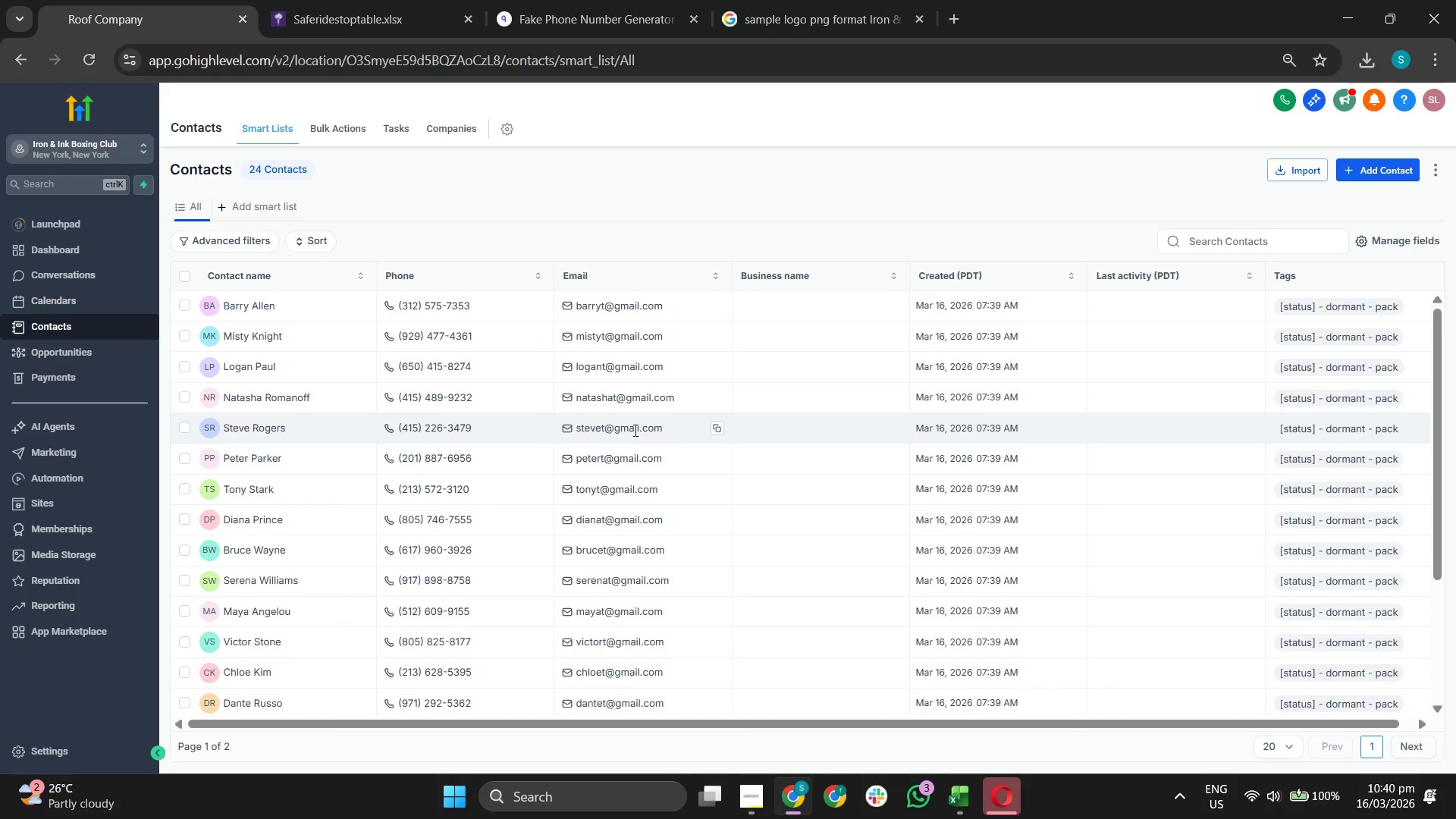 
left_click([955, 805])
 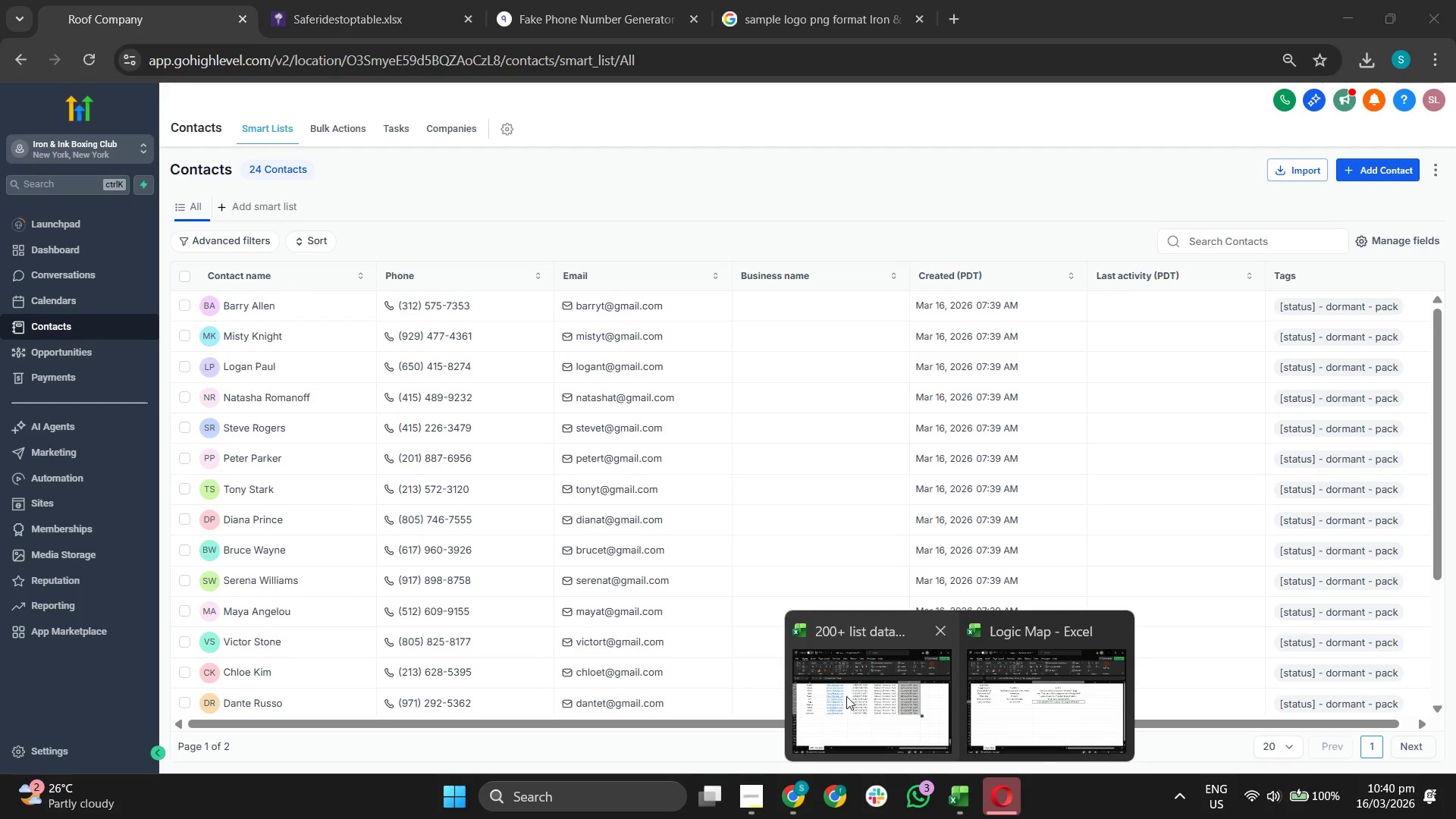 
left_click([897, 693])
 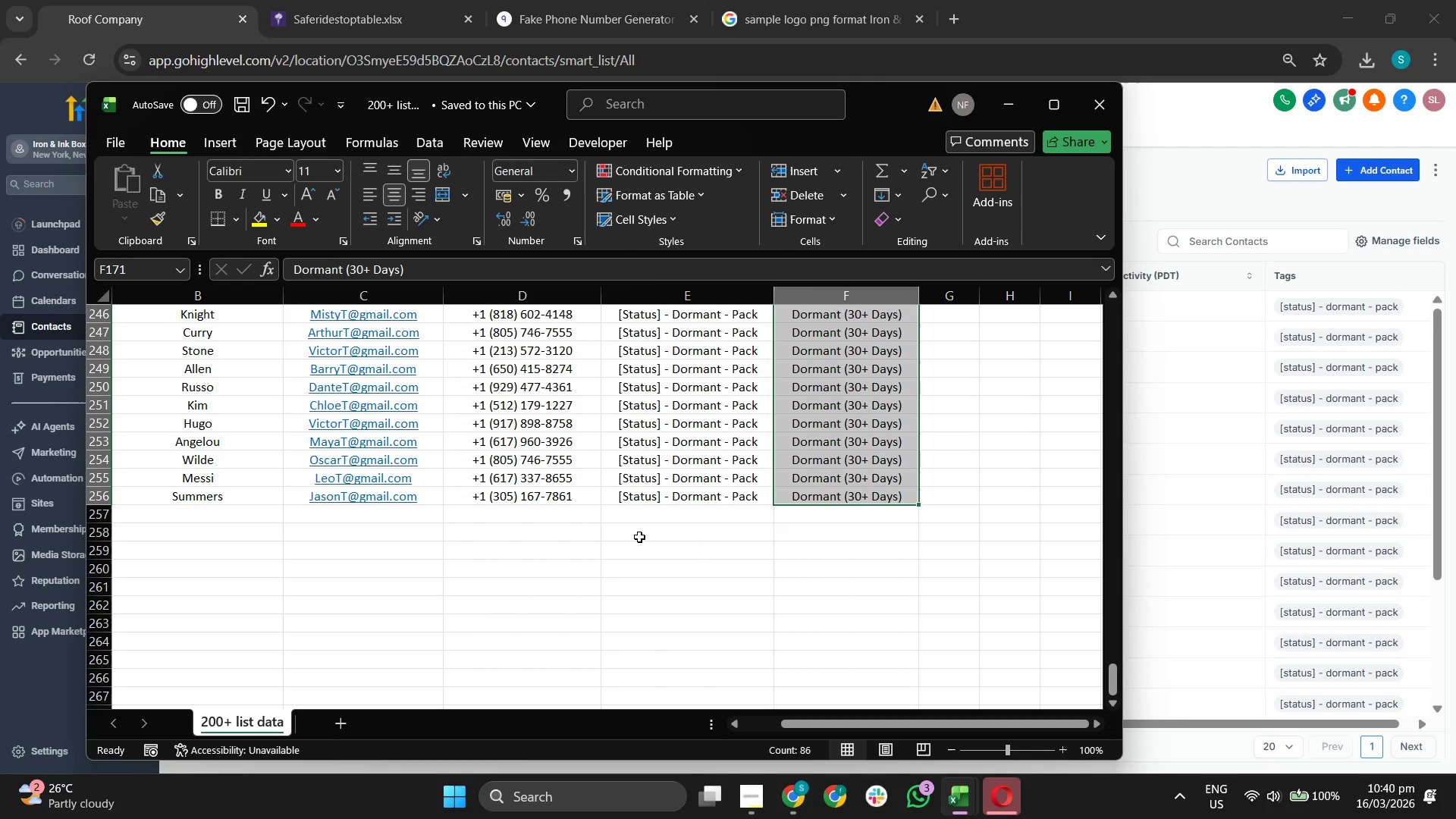 
left_click([623, 544])
 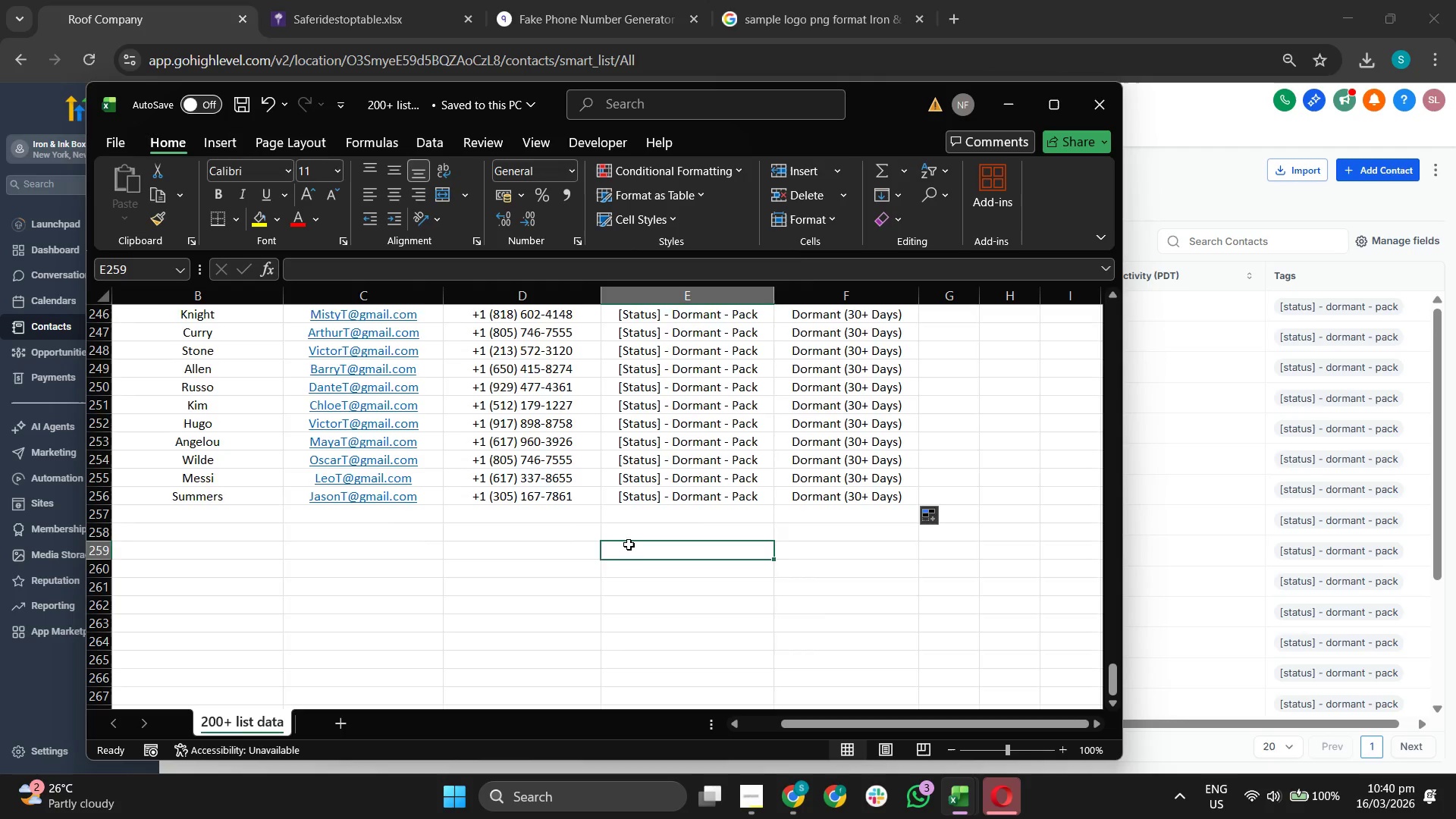 
scroll: coordinate [629, 544], scroll_direction: up, amount: 1.0
 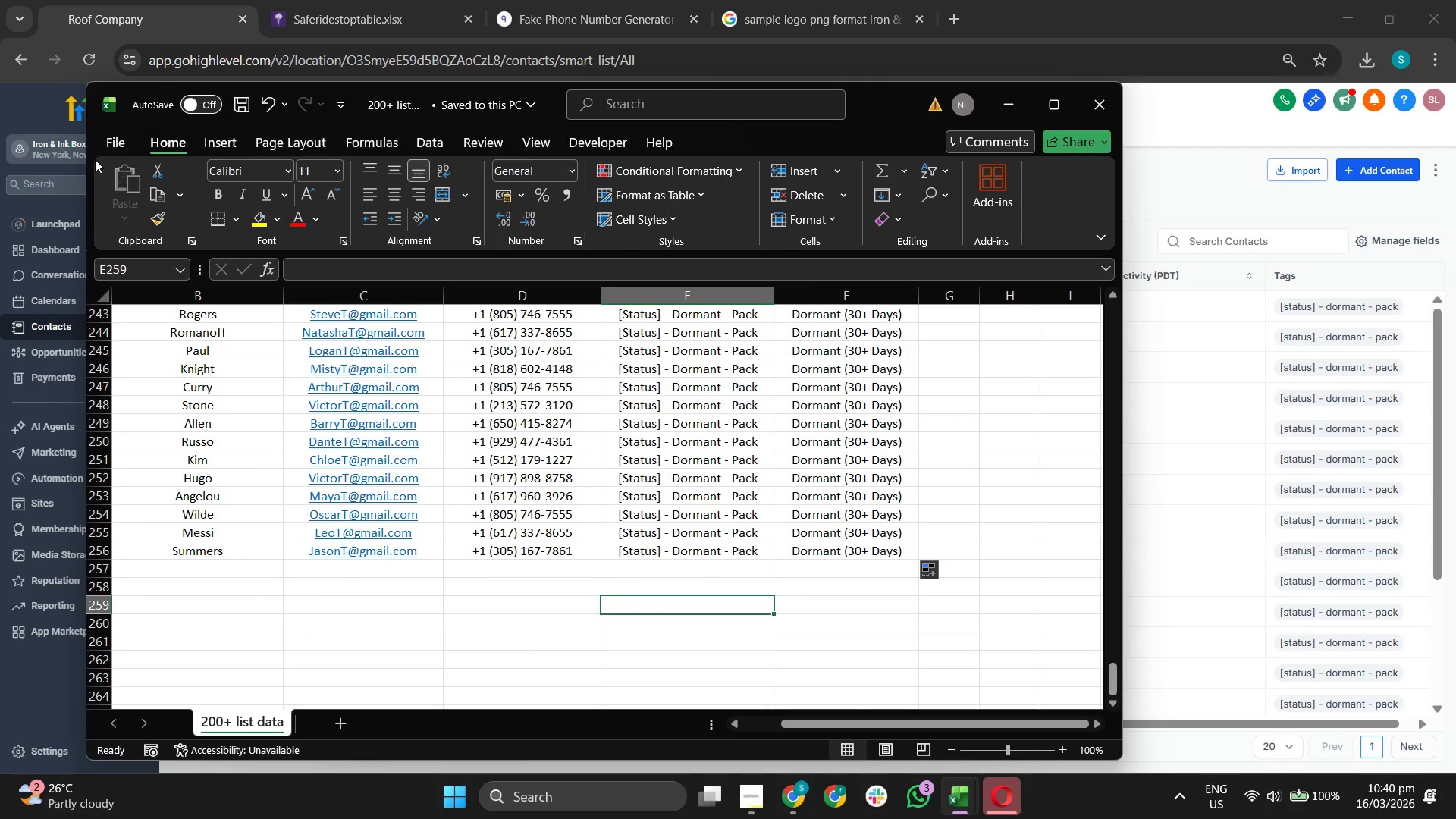 
left_click([111, 147])
 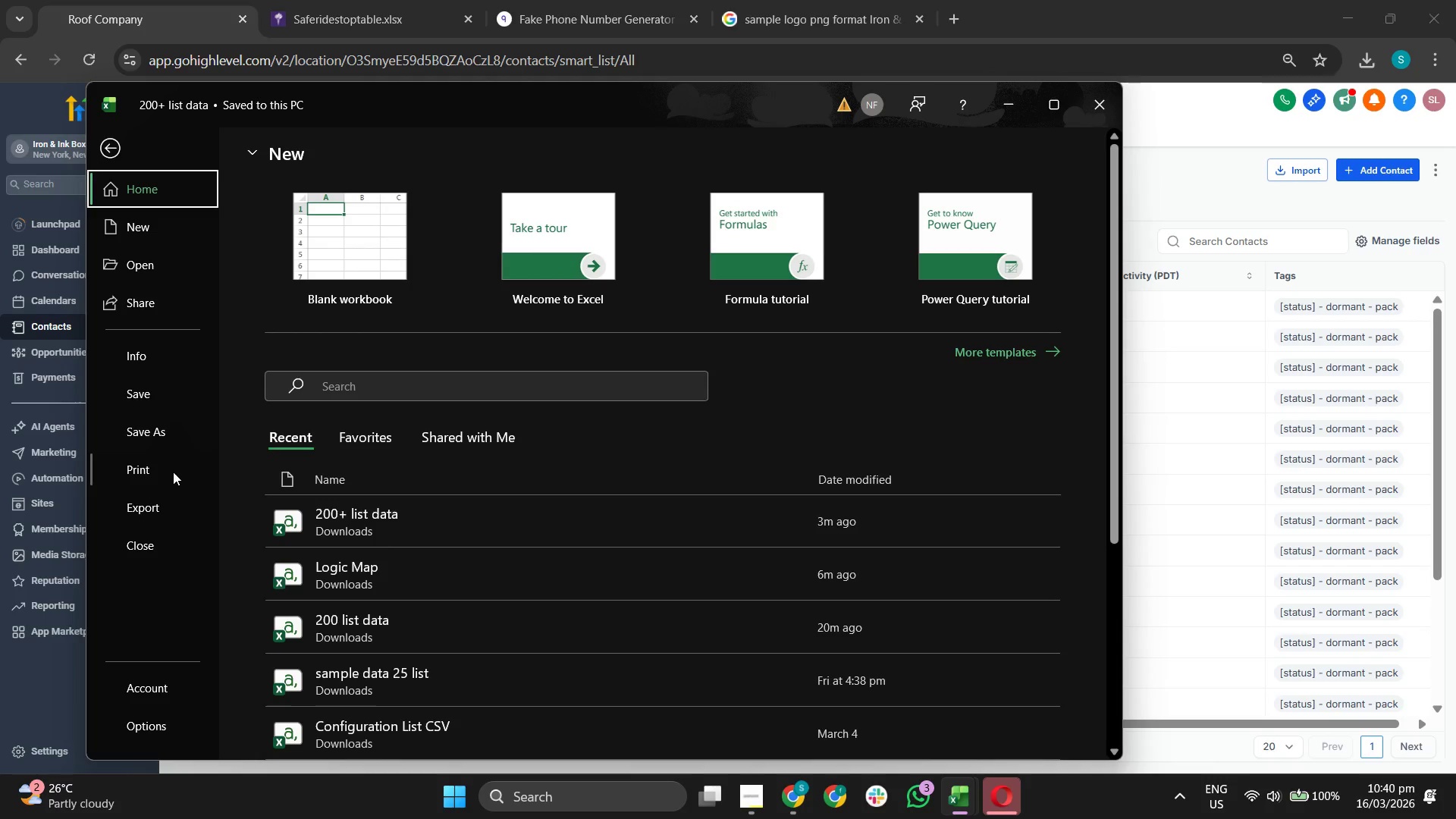 
left_click([168, 428])
 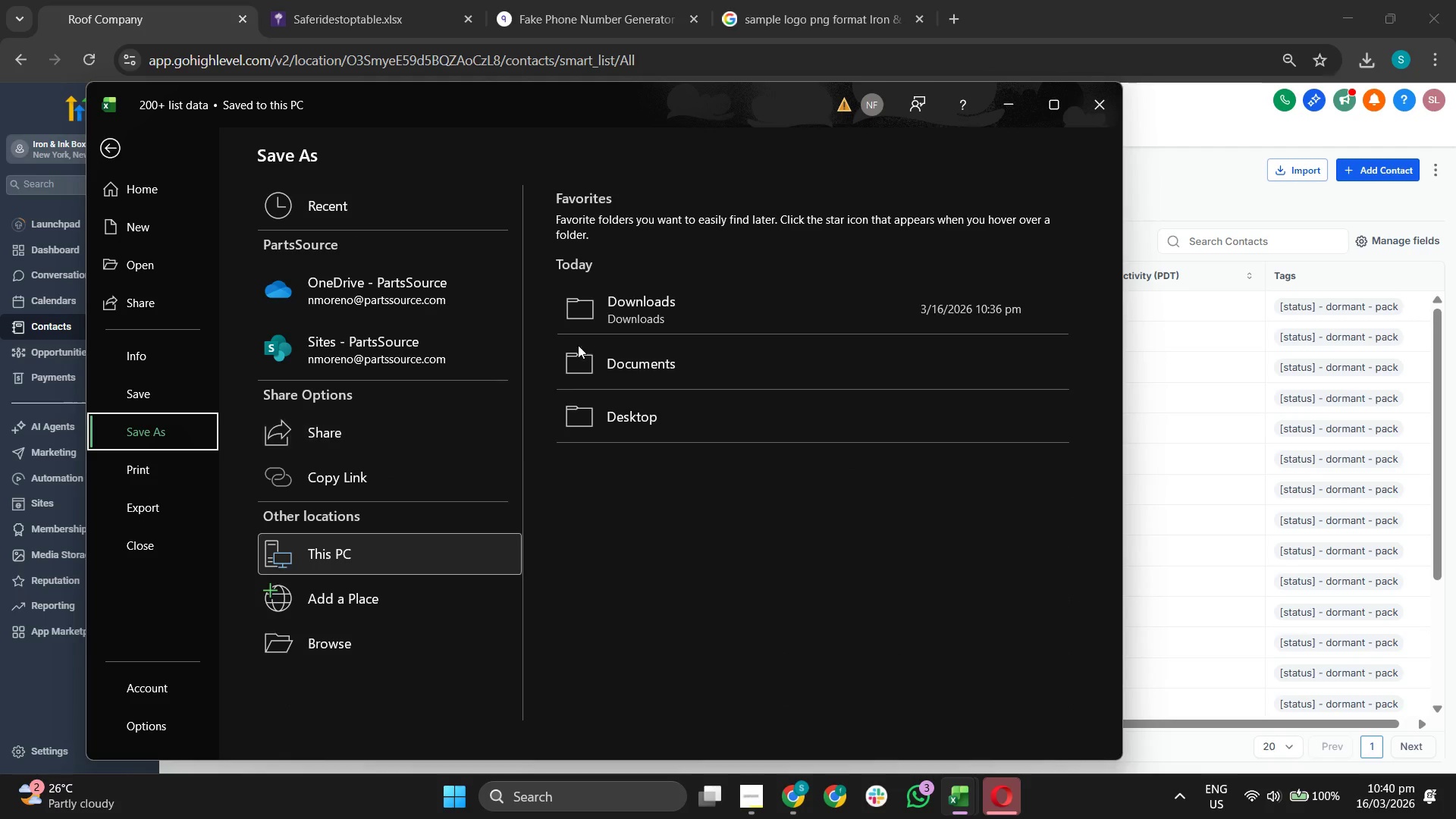 
left_click([664, 293])
 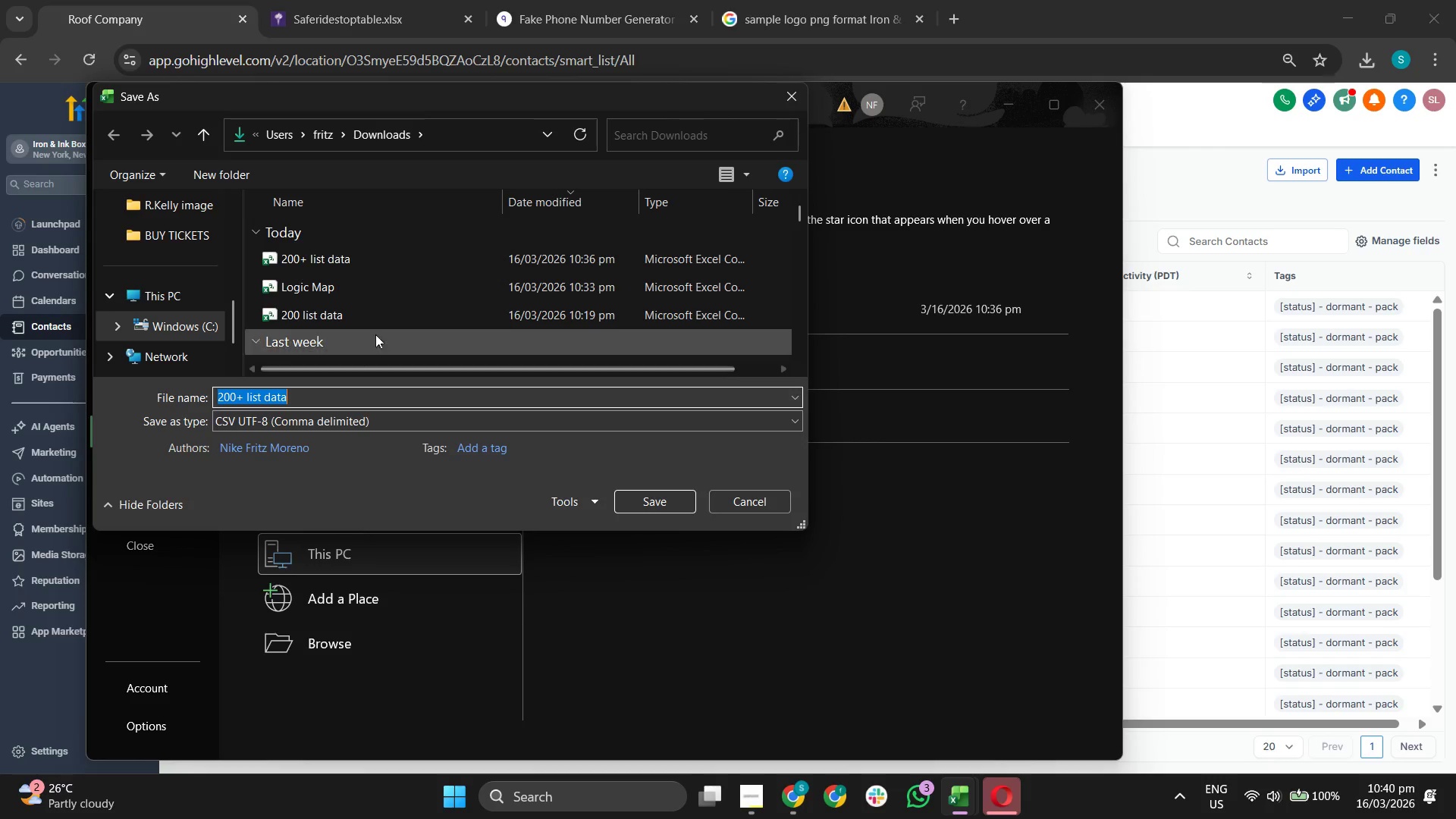 
left_click([371, 261])
 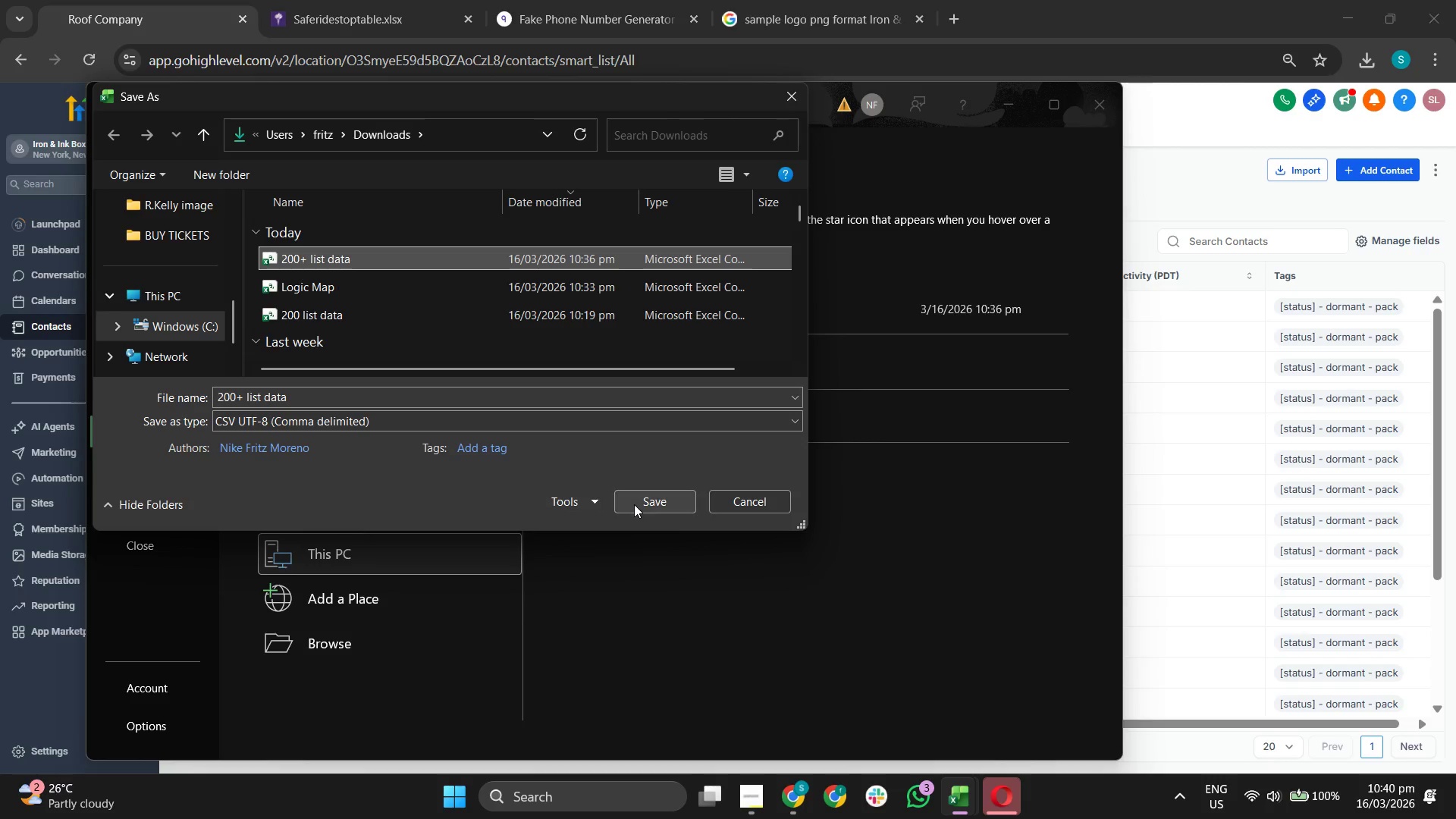 
left_click([635, 504])
 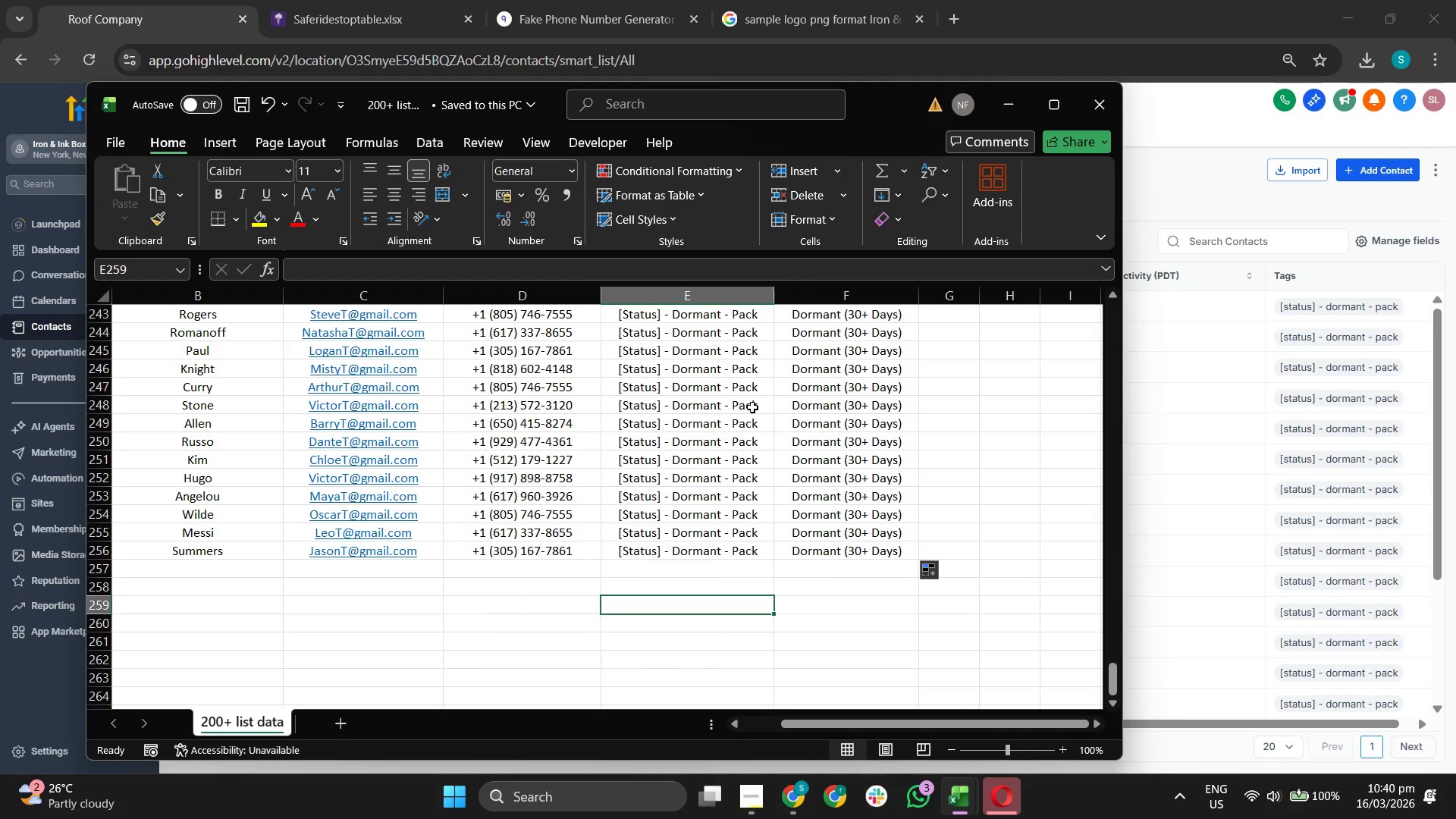 
left_click([1003, 107])
 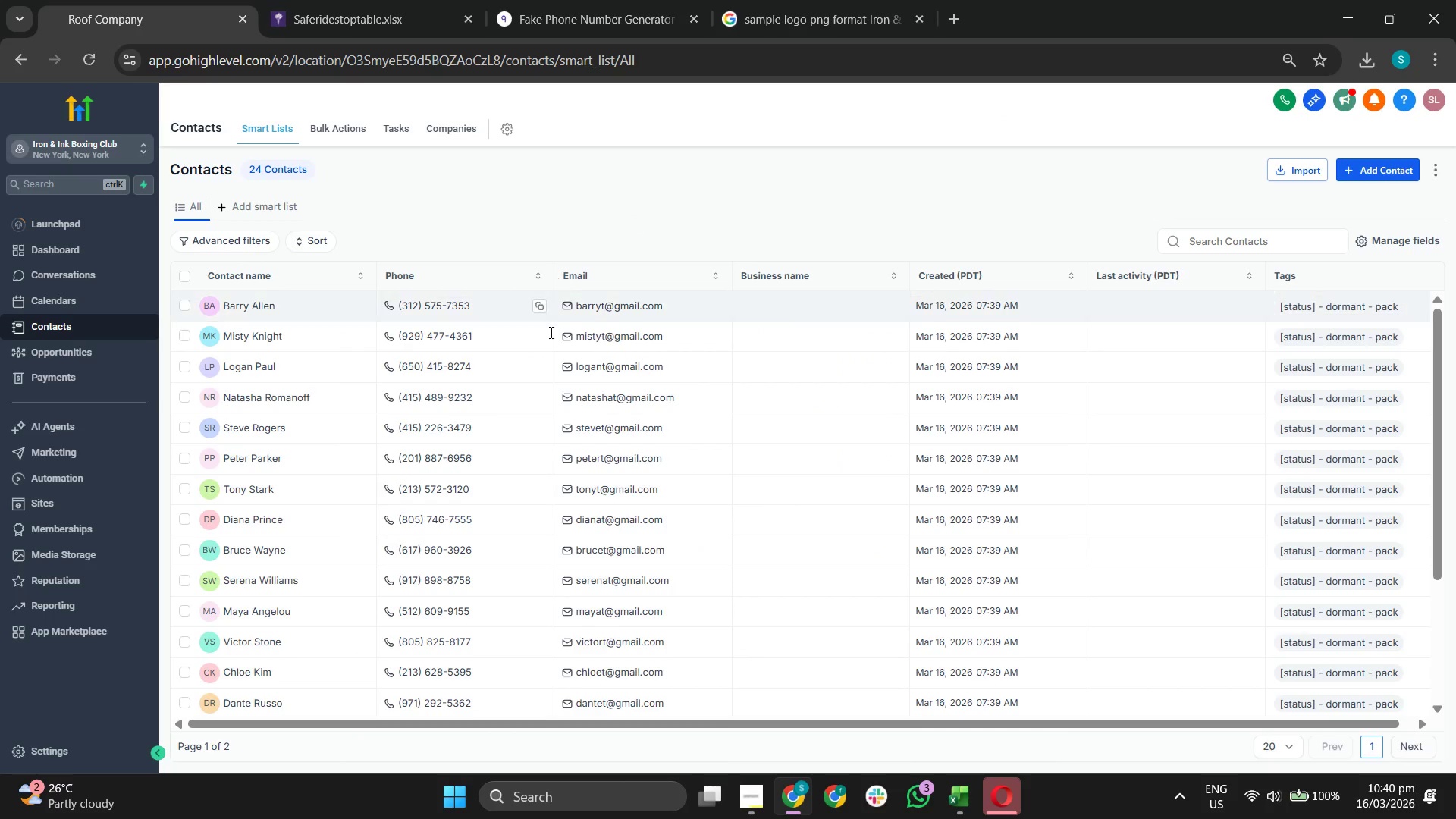 
scroll: coordinate [682, 319], scroll_direction: down, amount: 7.0
 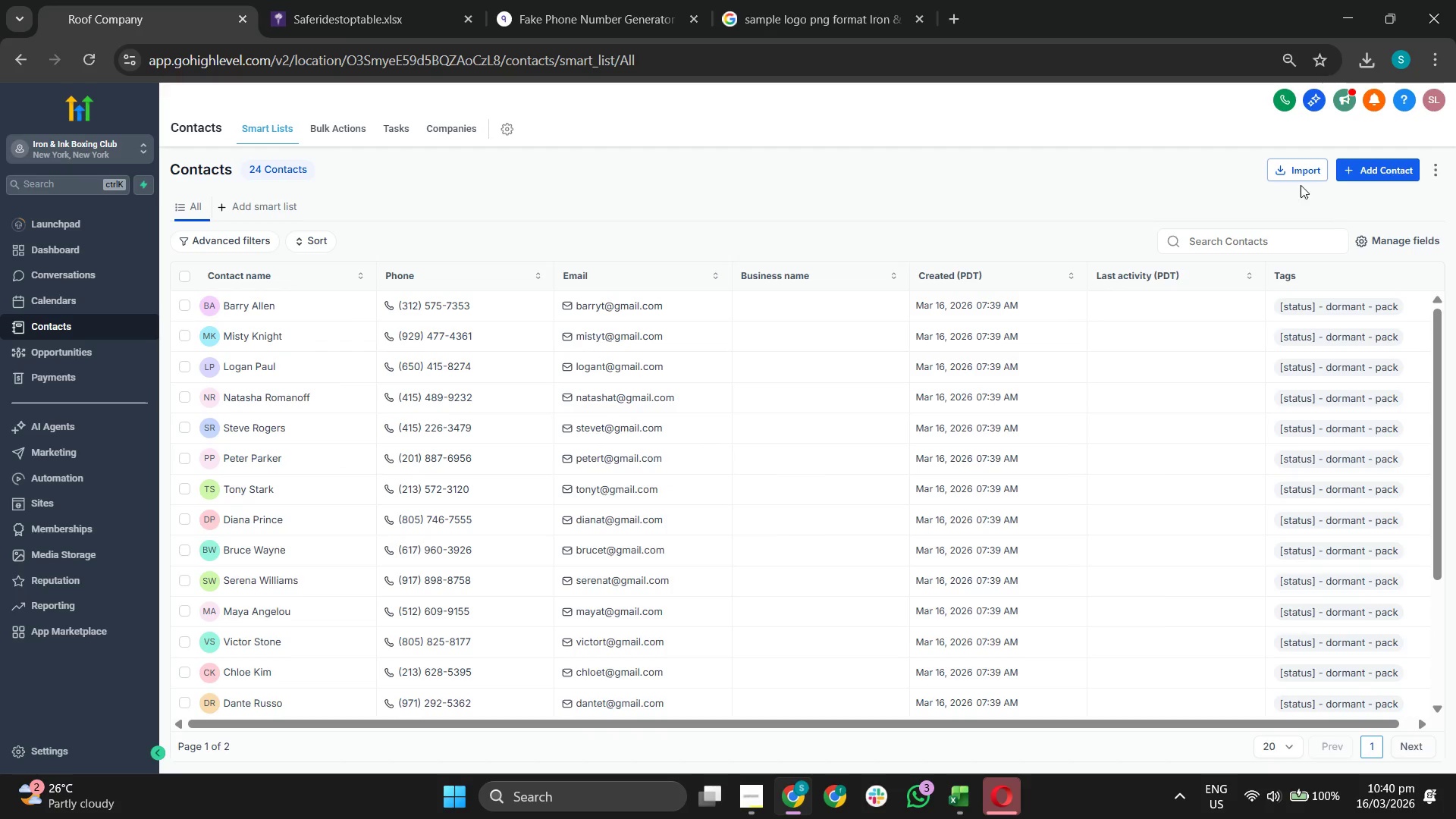 
left_click([1301, 176])
 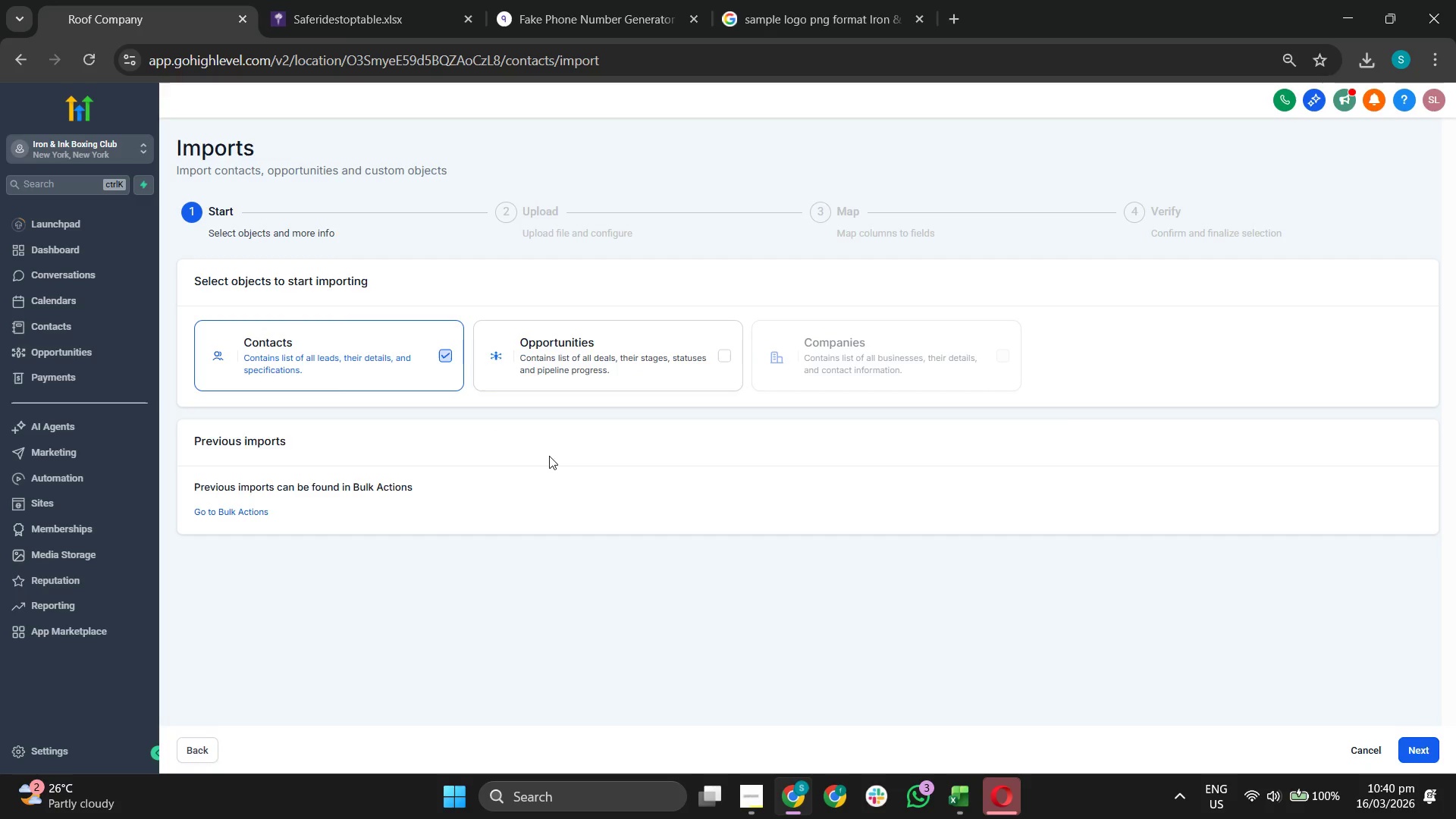 
left_click([1410, 745])
 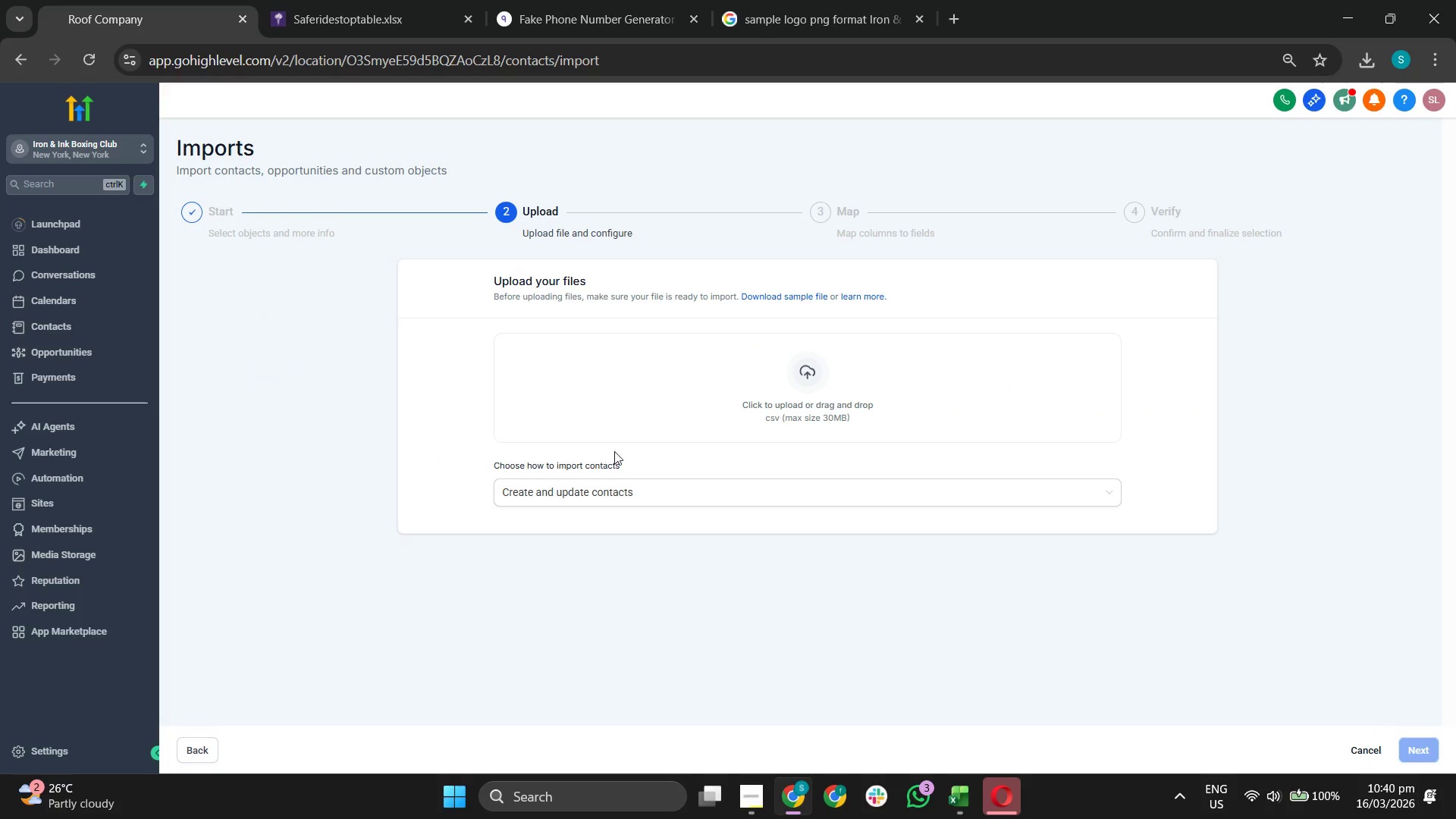 
left_click([730, 372])
 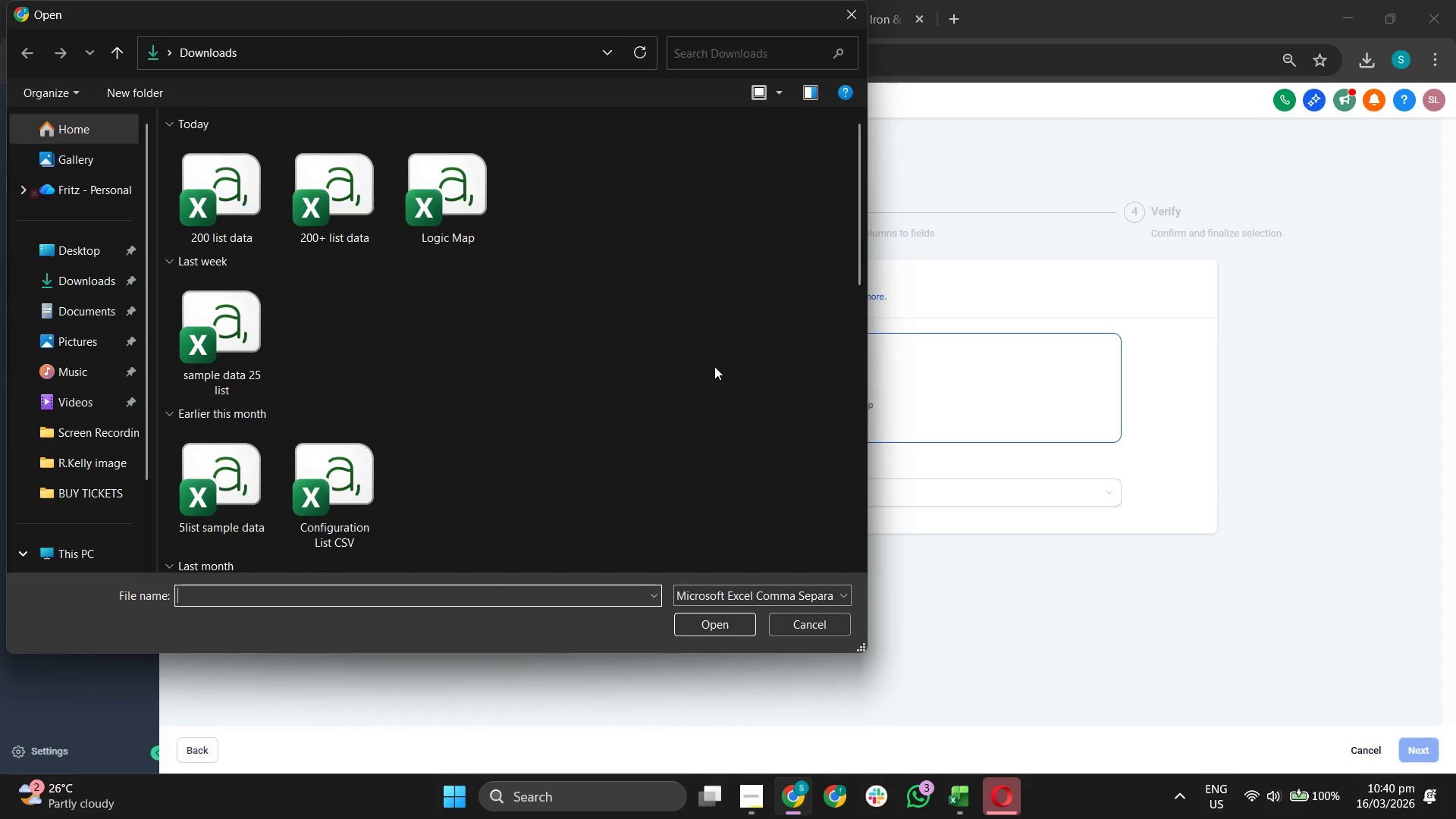 
double_click([315, 202])
 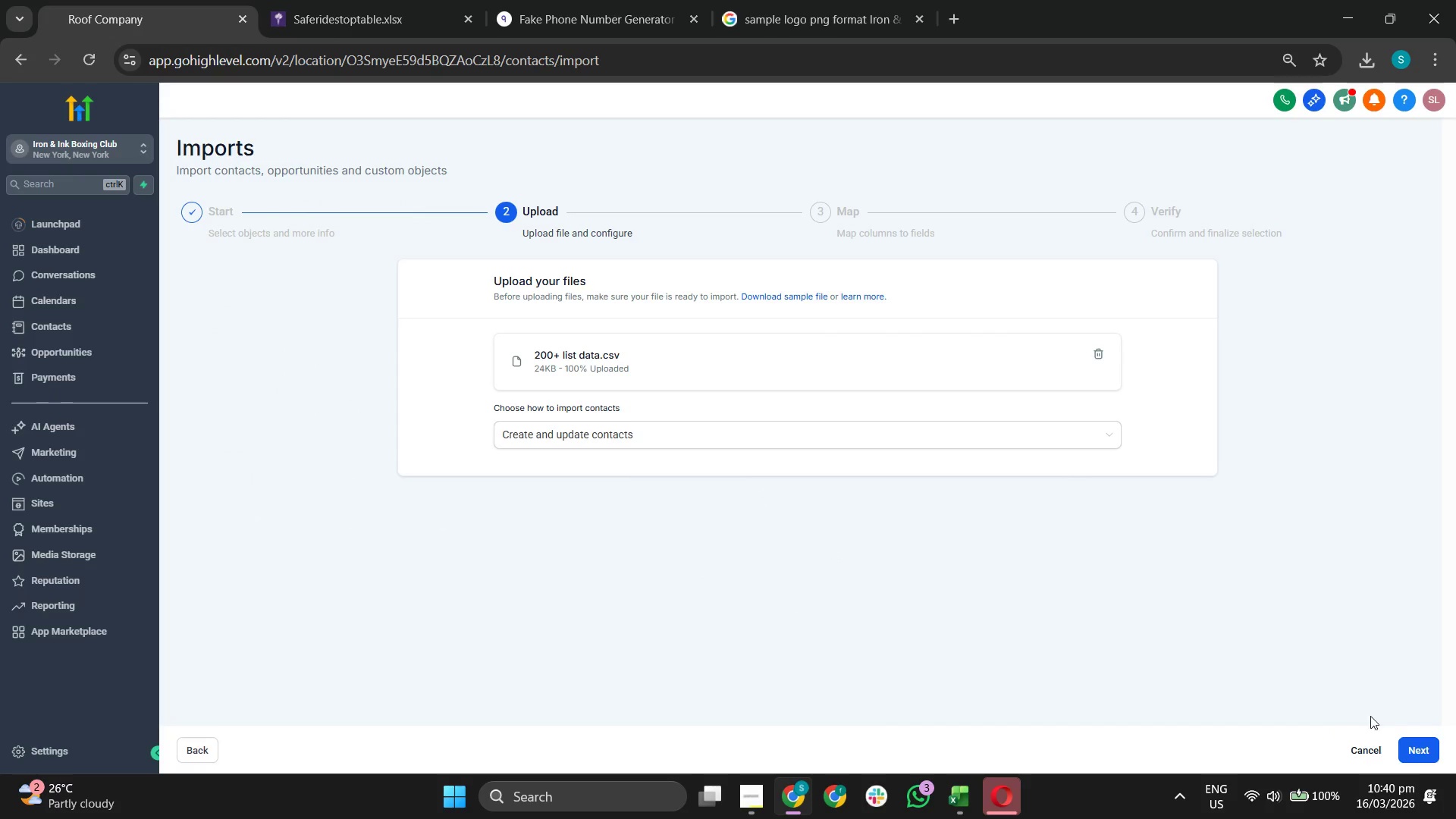 
left_click([1413, 748])
 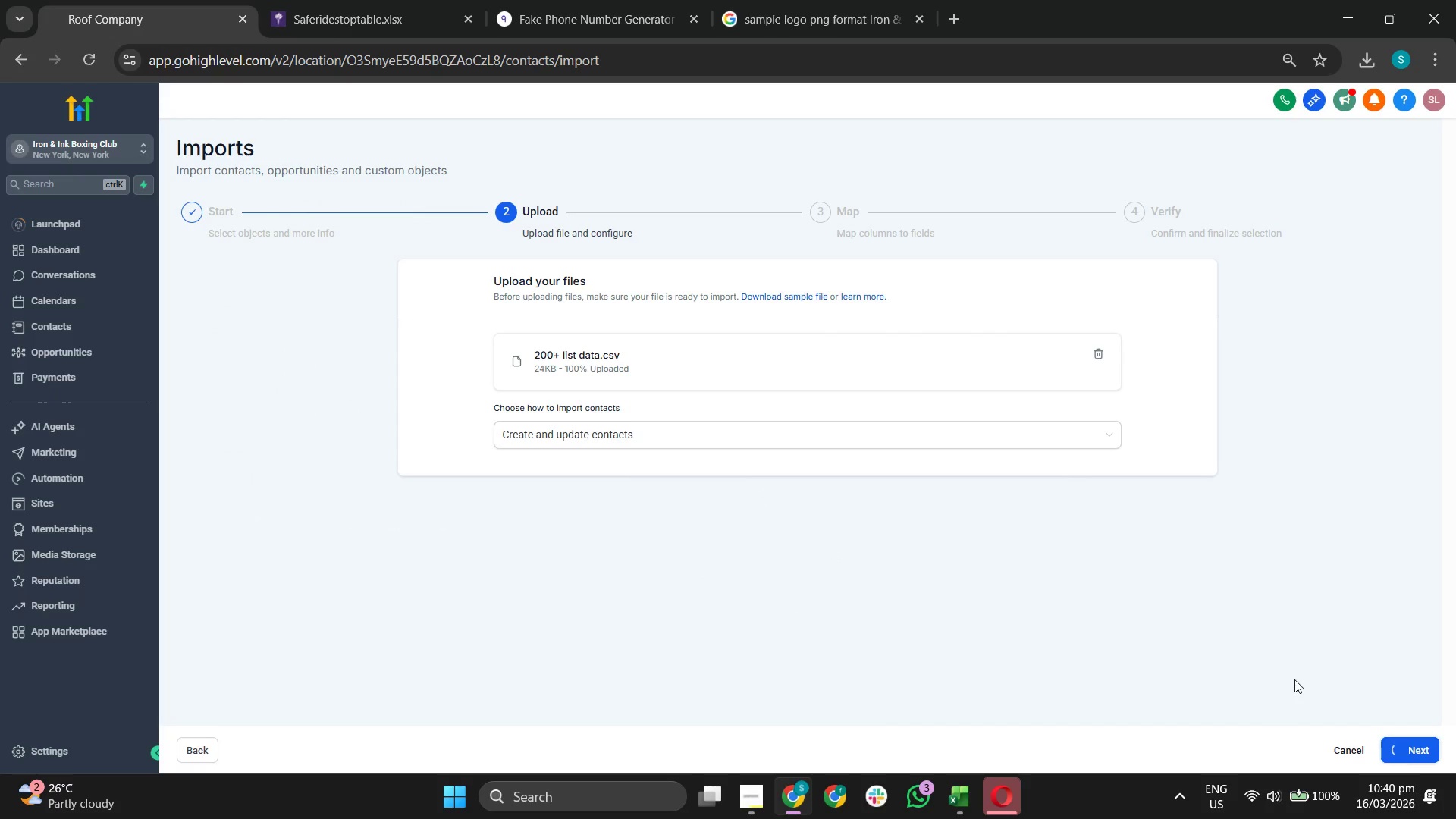 
mouse_move([1041, 556])
 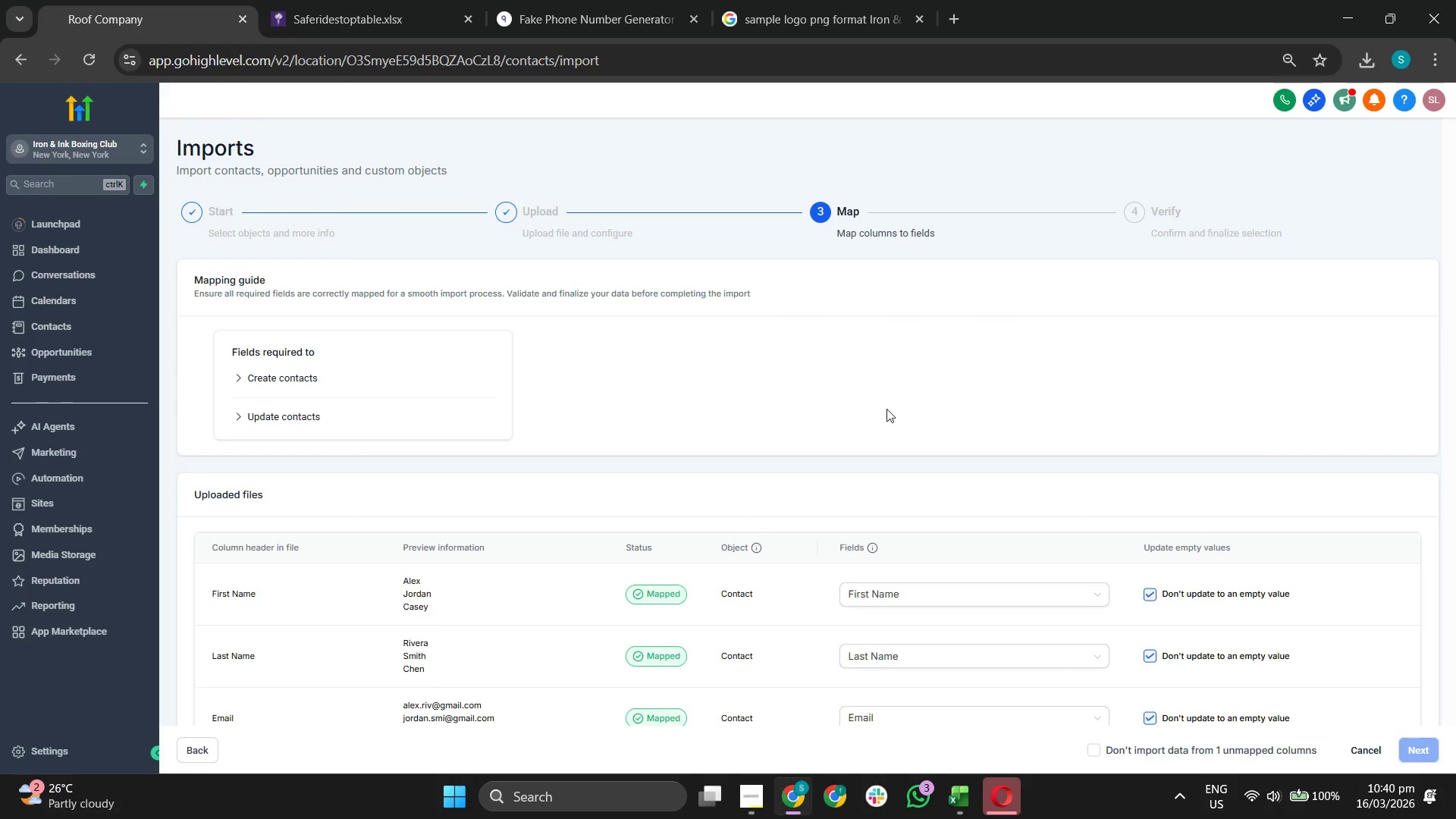 
scroll: coordinate [886, 409], scroll_direction: down, amount: 3.0
 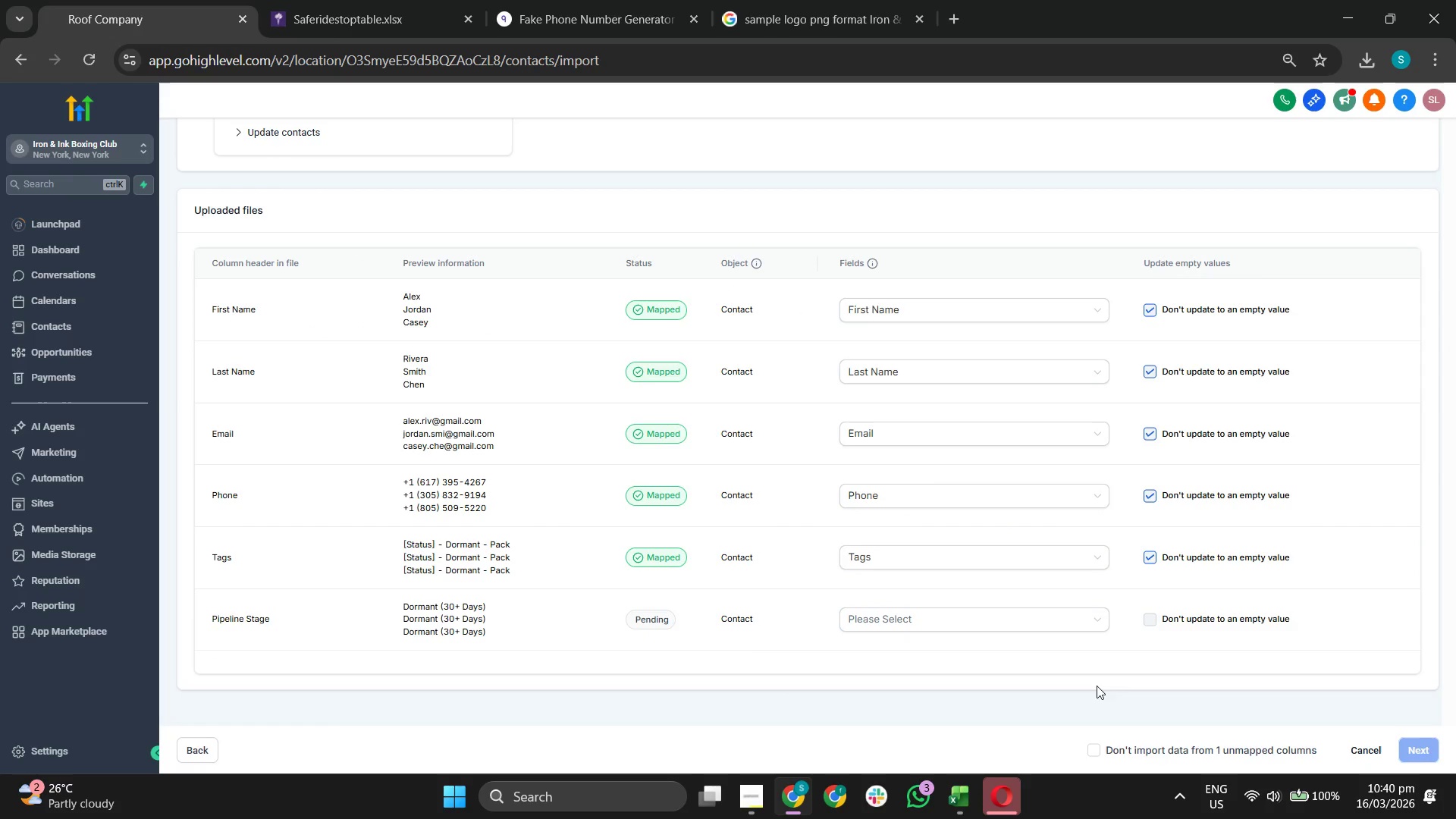 
left_click([1093, 745])
 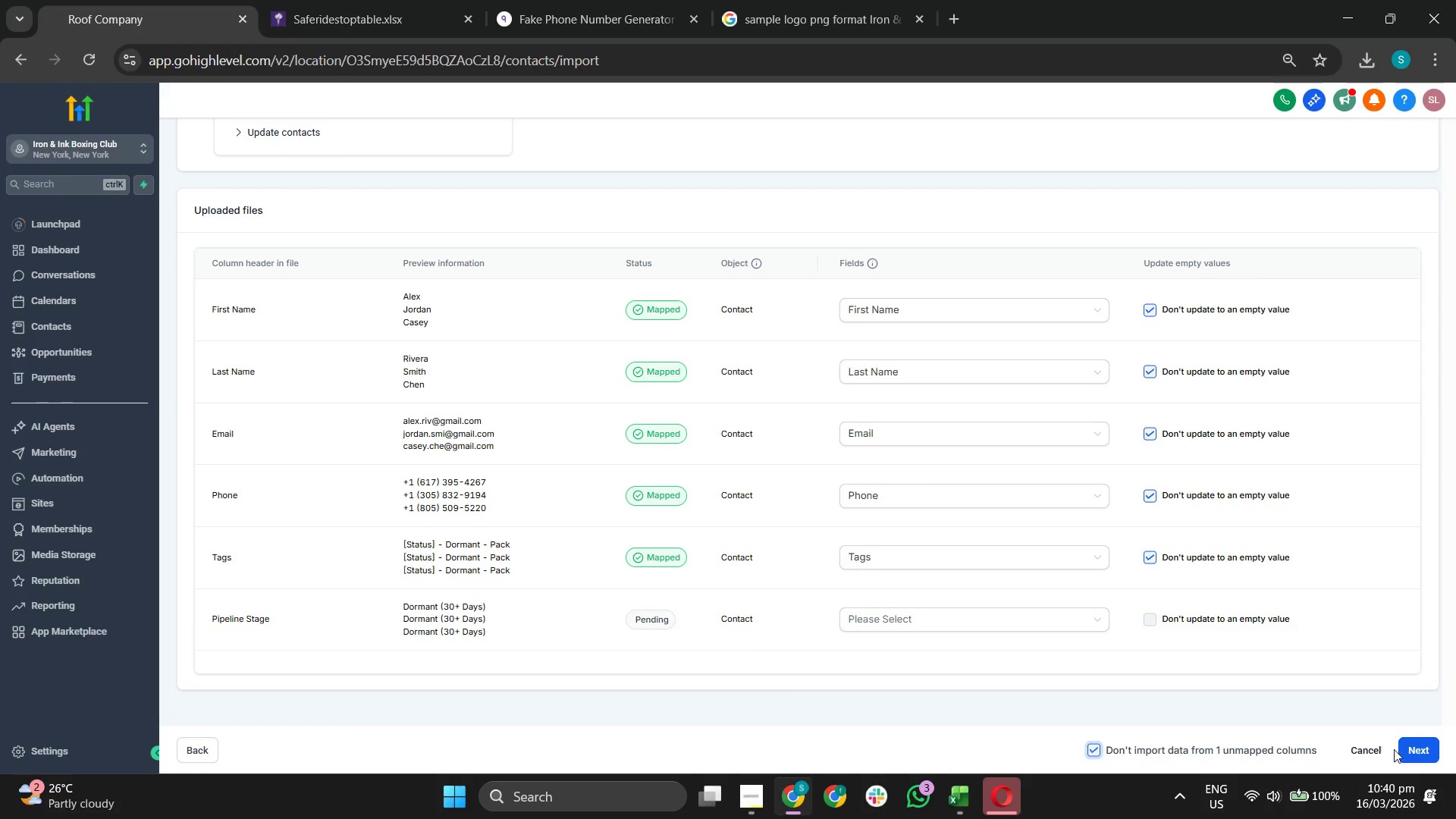 
left_click([1417, 745])
 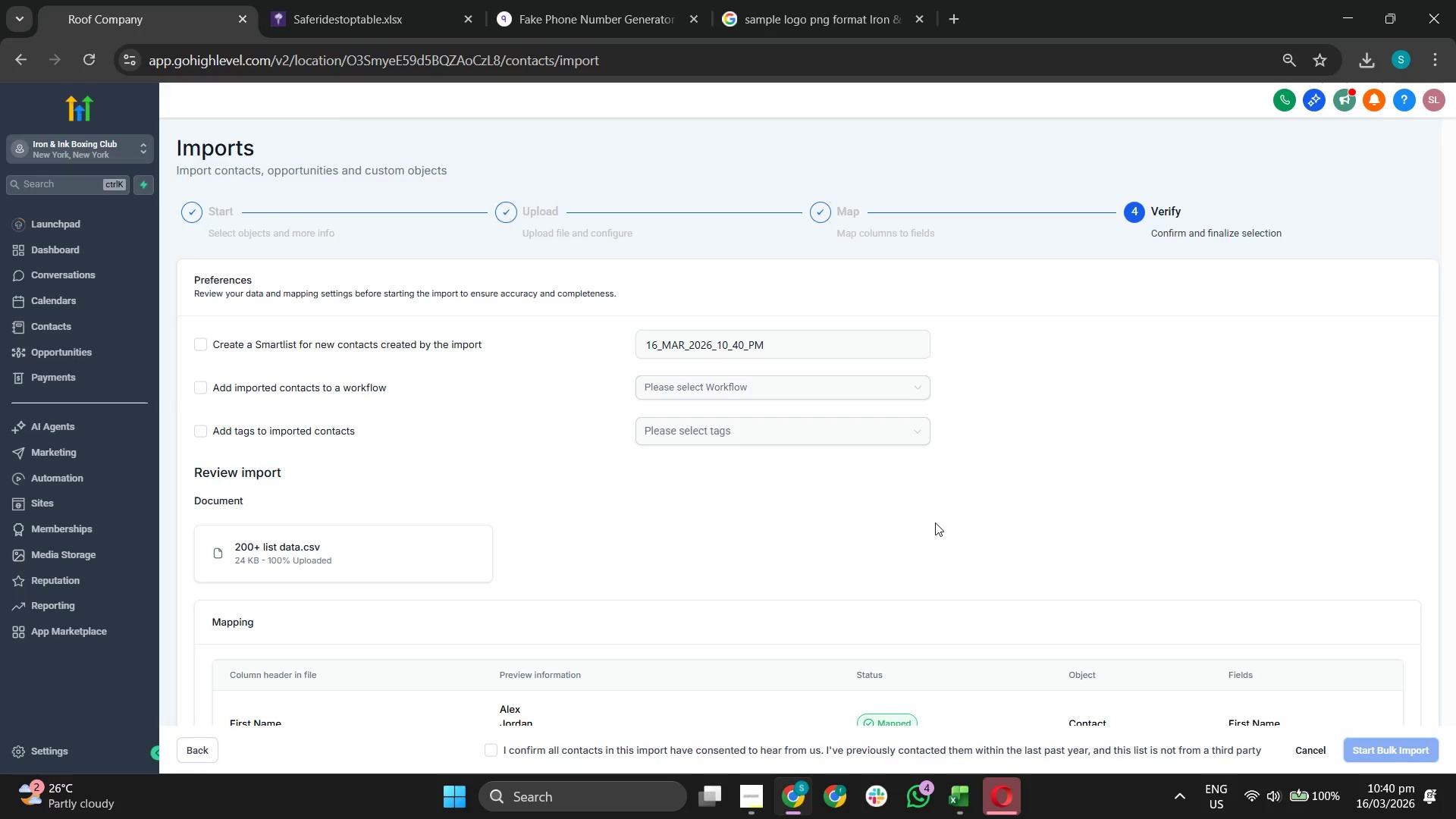 
scroll: coordinate [1059, 530], scroll_direction: down, amount: 4.0
 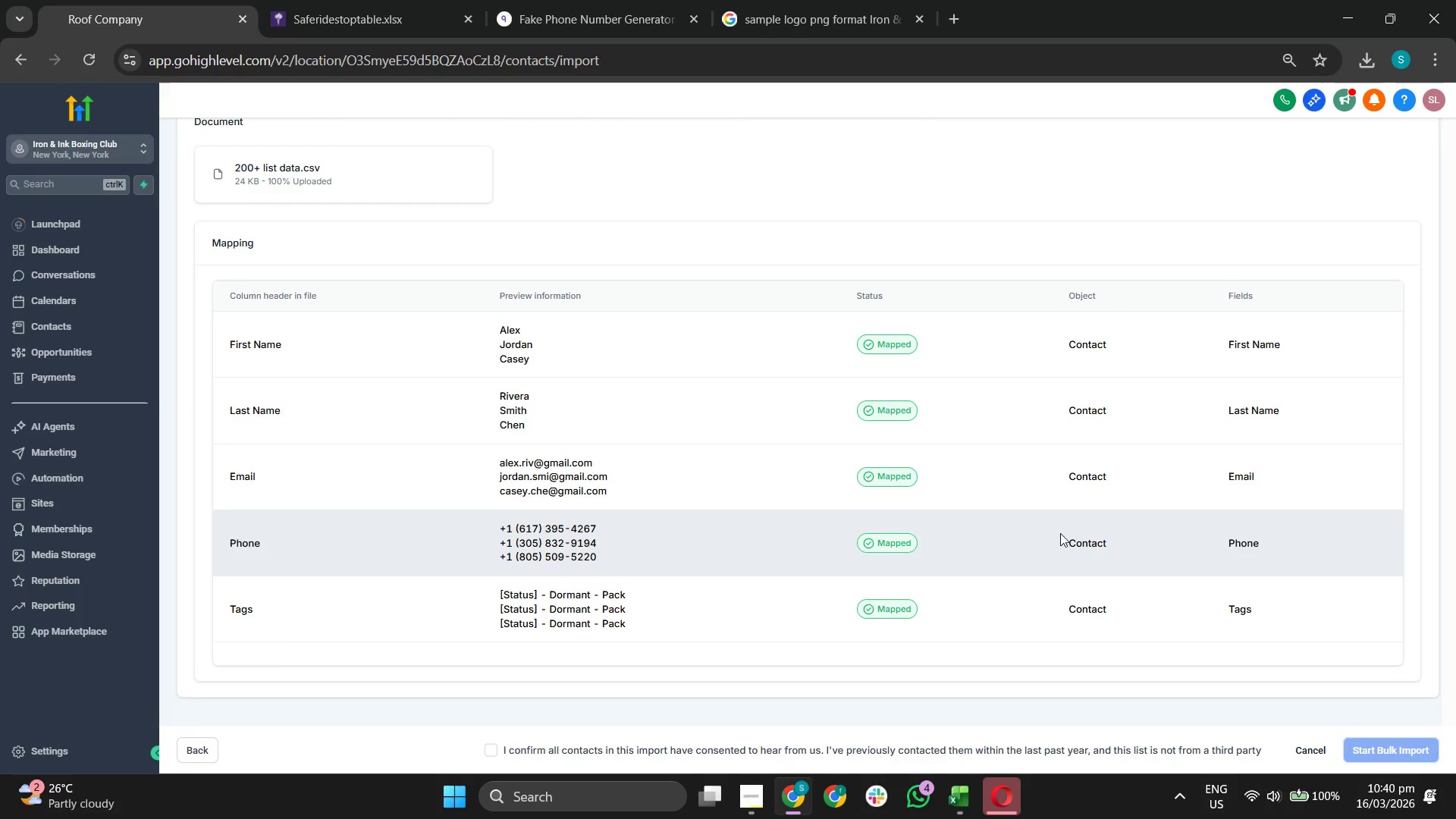 
wait(10.69)
 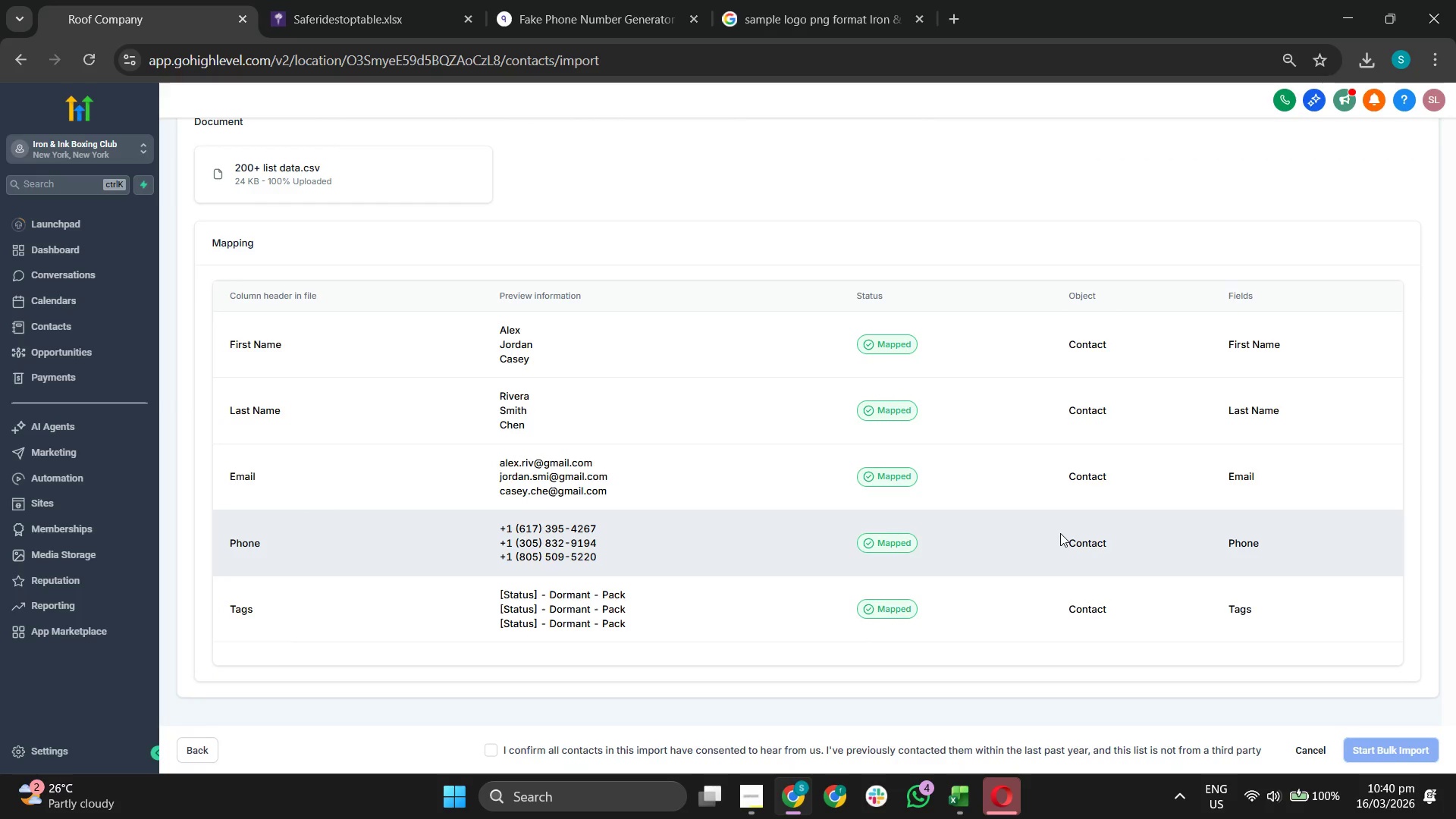 
scroll: coordinate [1090, 626], scroll_direction: down, amount: 1.0
 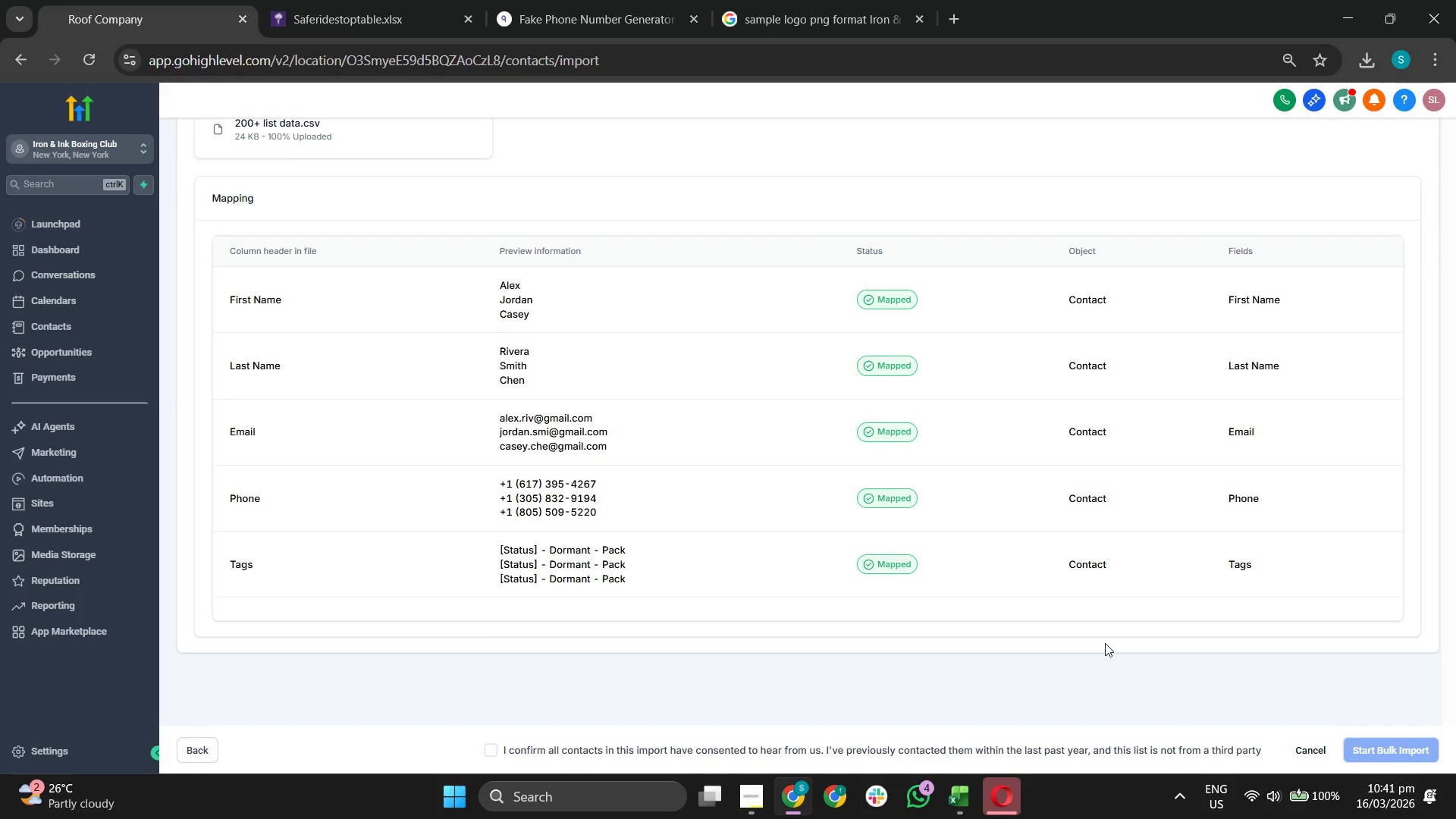 
wait(8.3)
 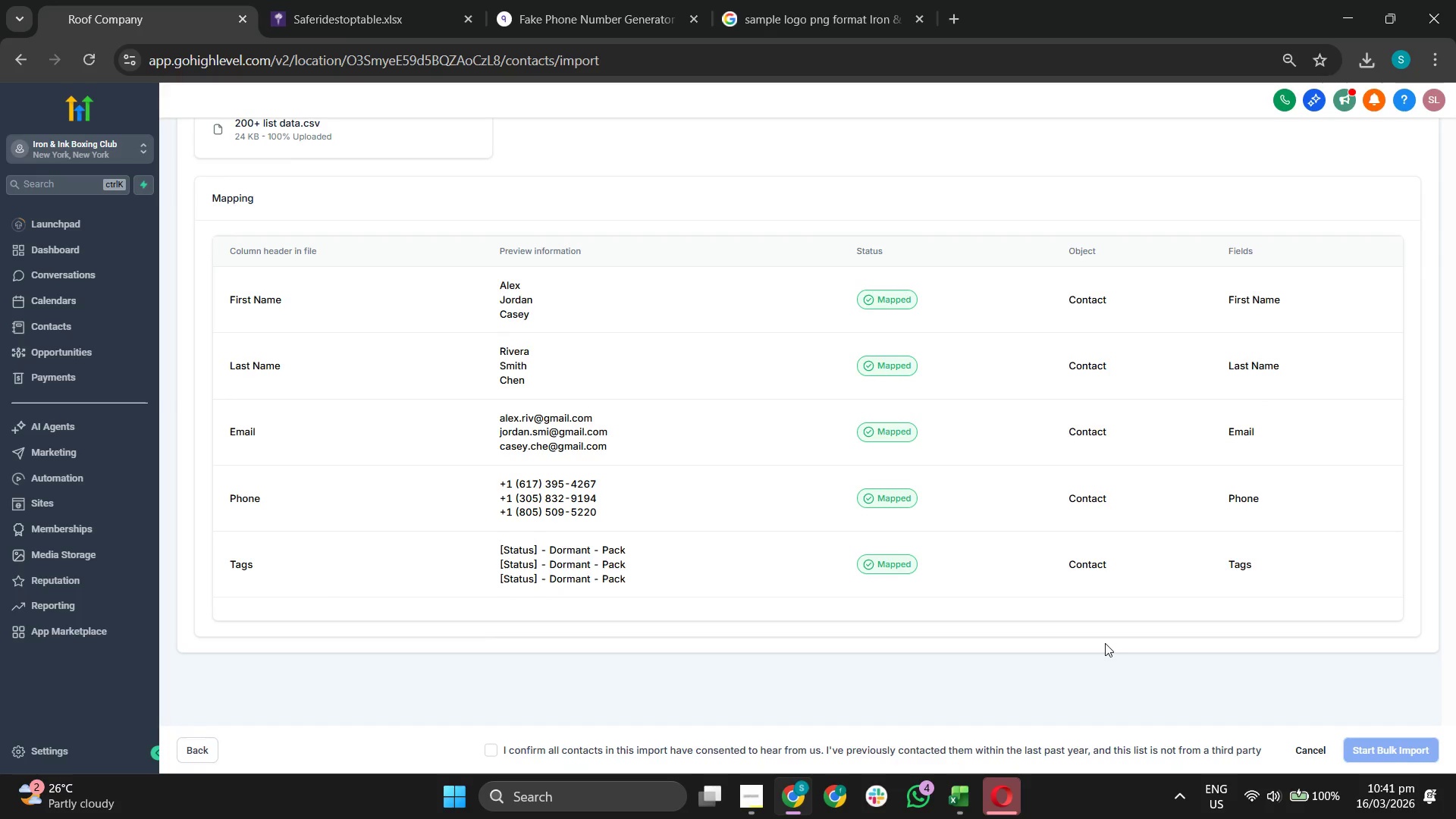 
left_click([499, 745])
 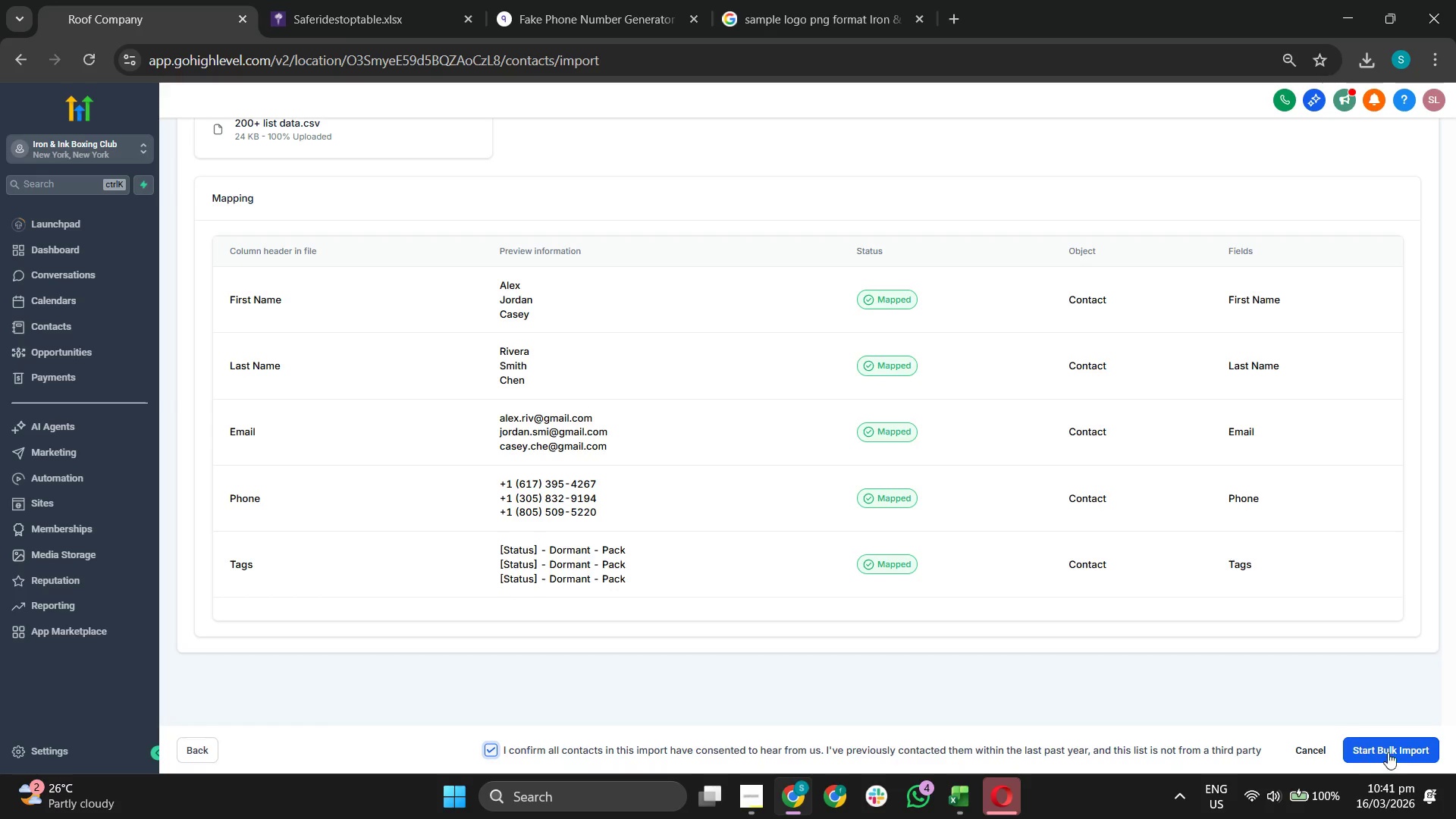 
left_click([1401, 754])
 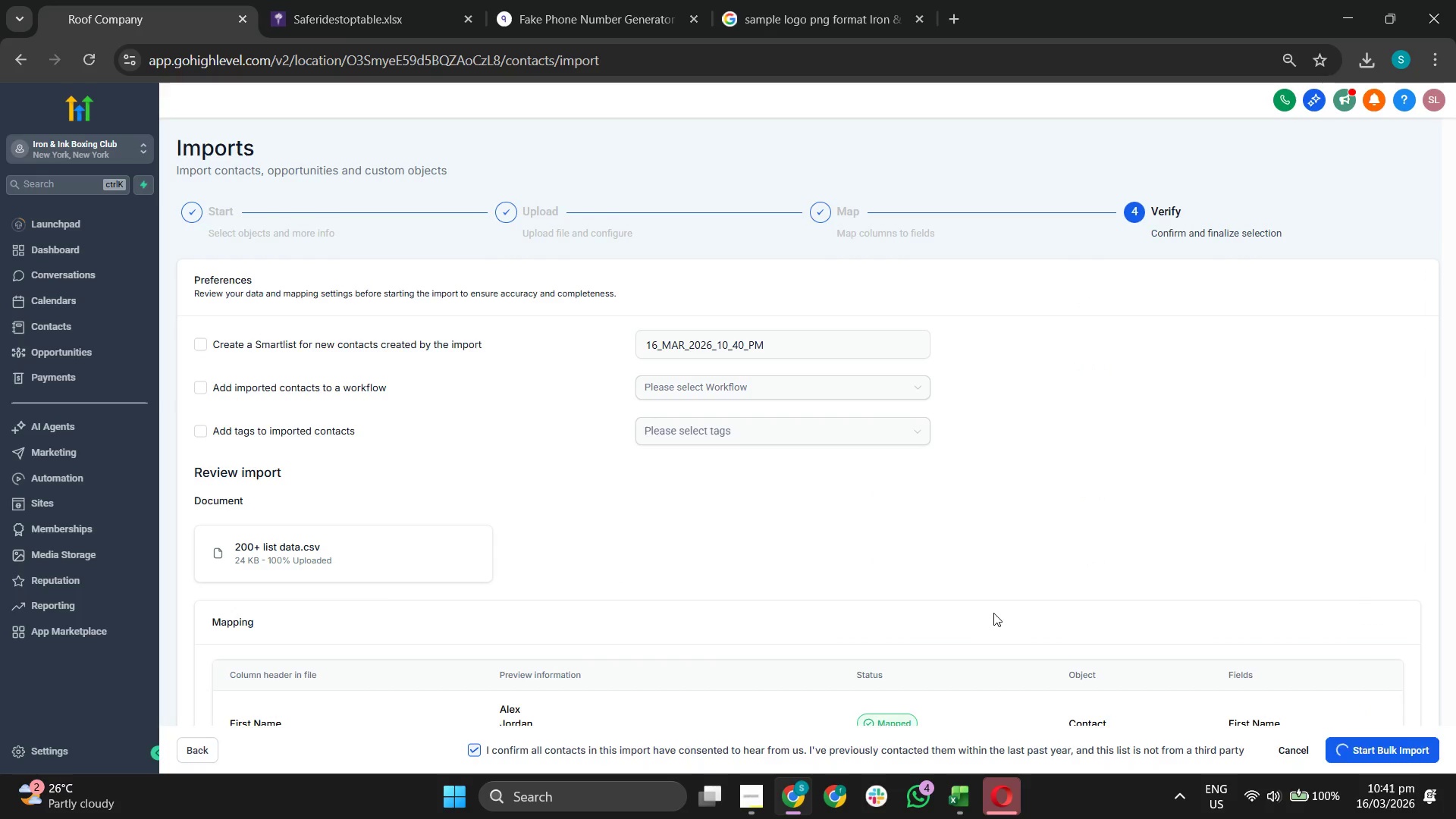 
scroll: coordinate [998, 608], scroll_direction: down, amount: 9.0
 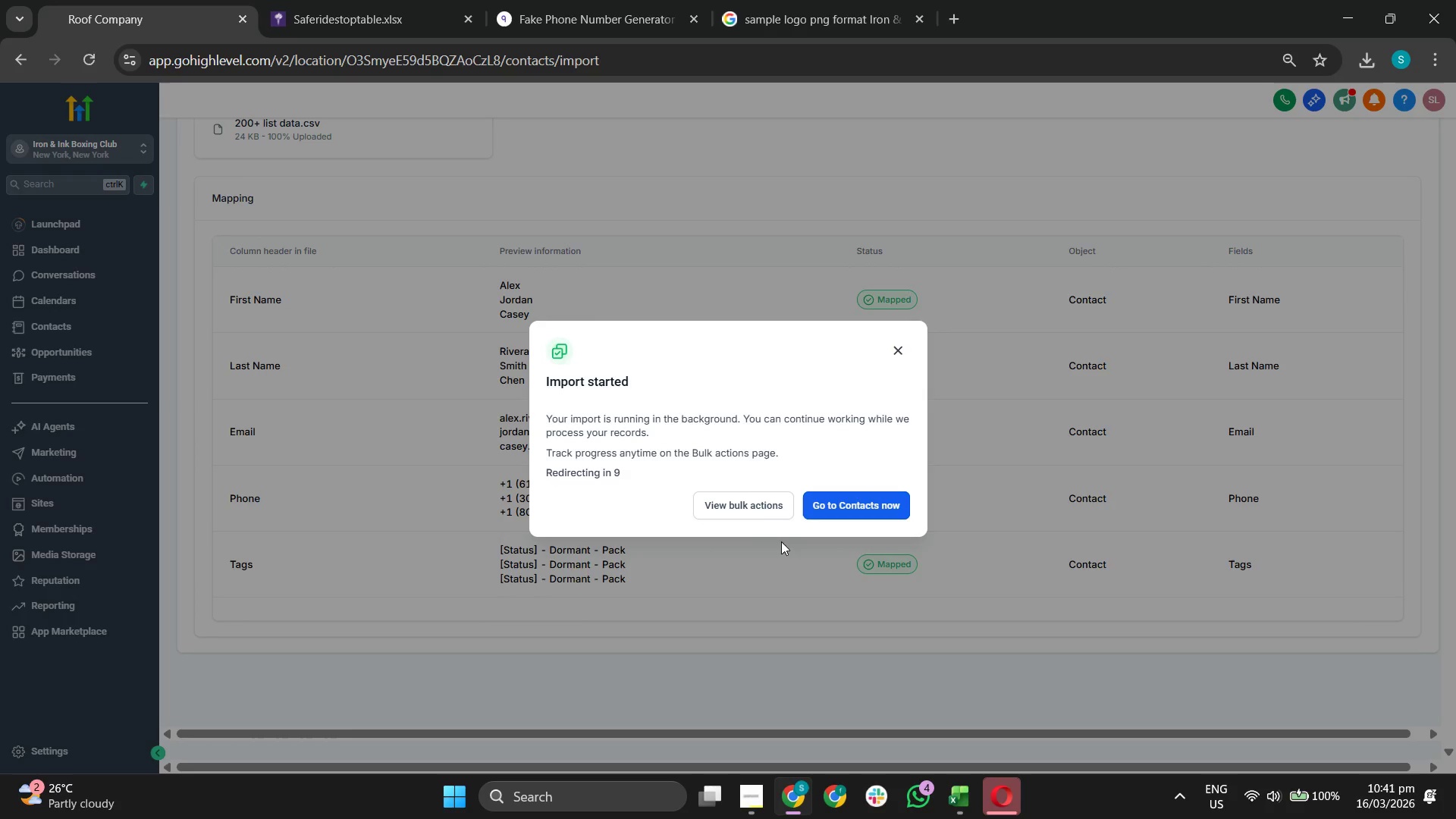 
left_click([761, 506])
 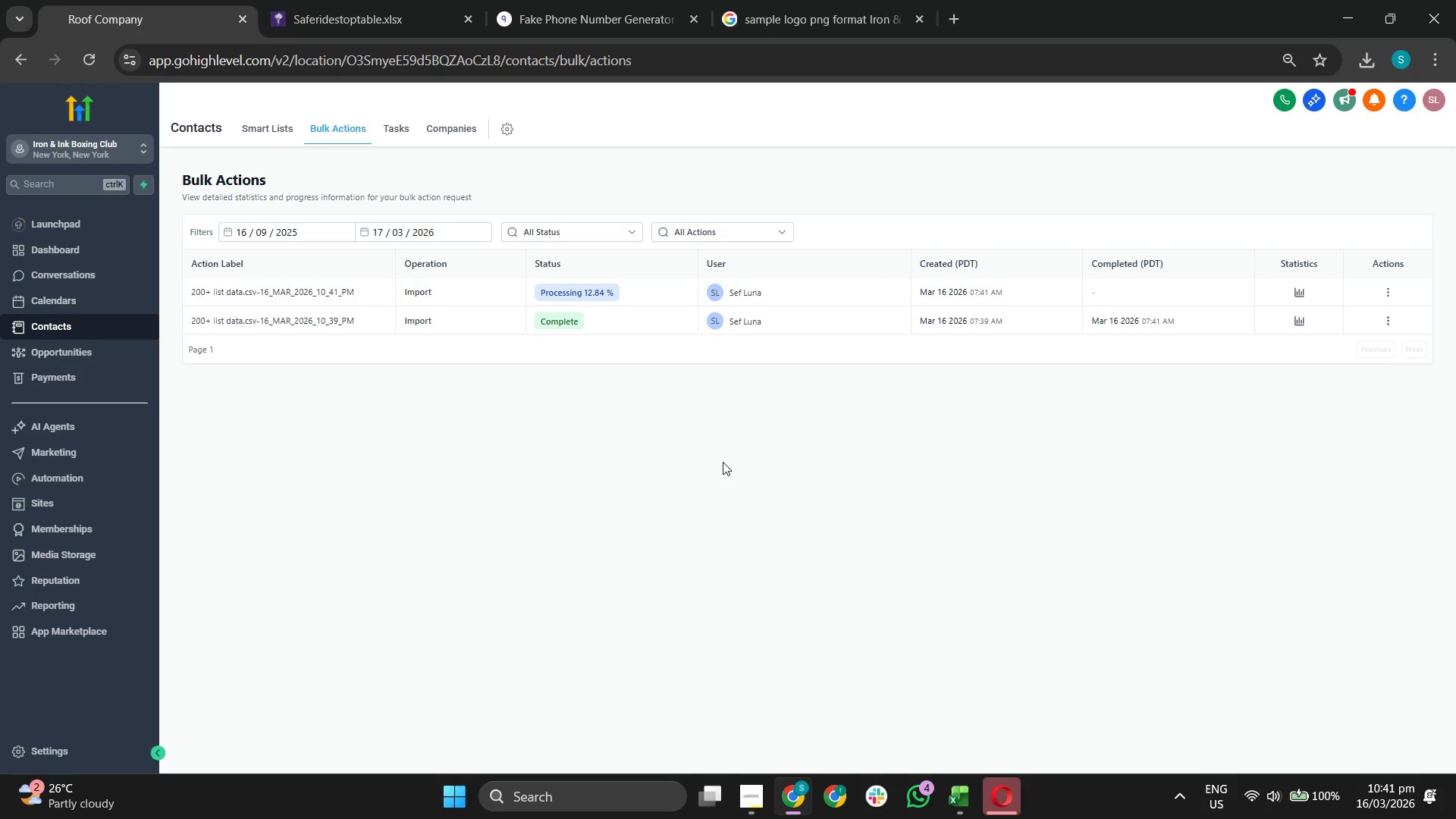 
wait(5.94)
 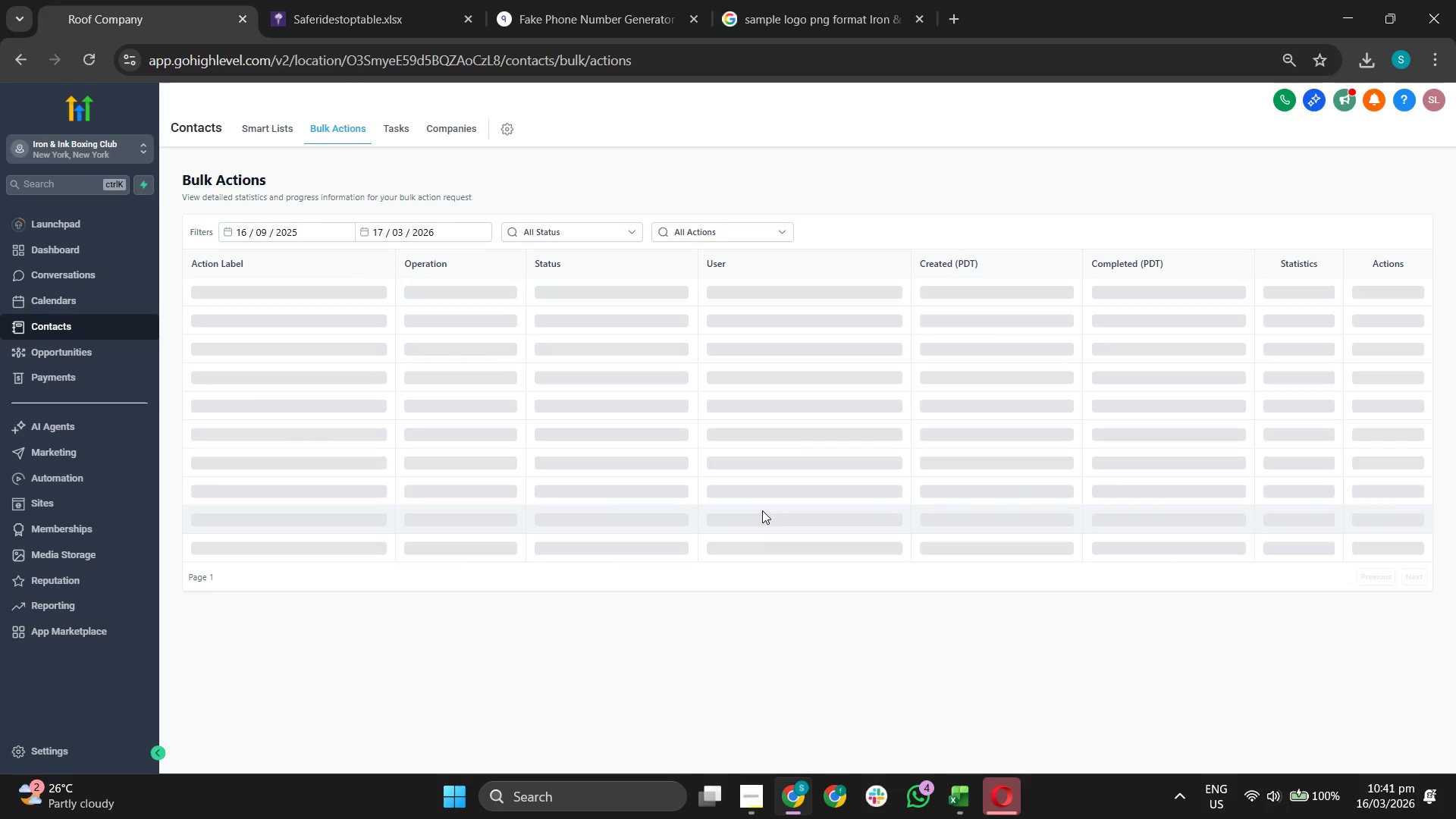 
scroll: coordinate [723, 462], scroll_direction: up, amount: 2.0
 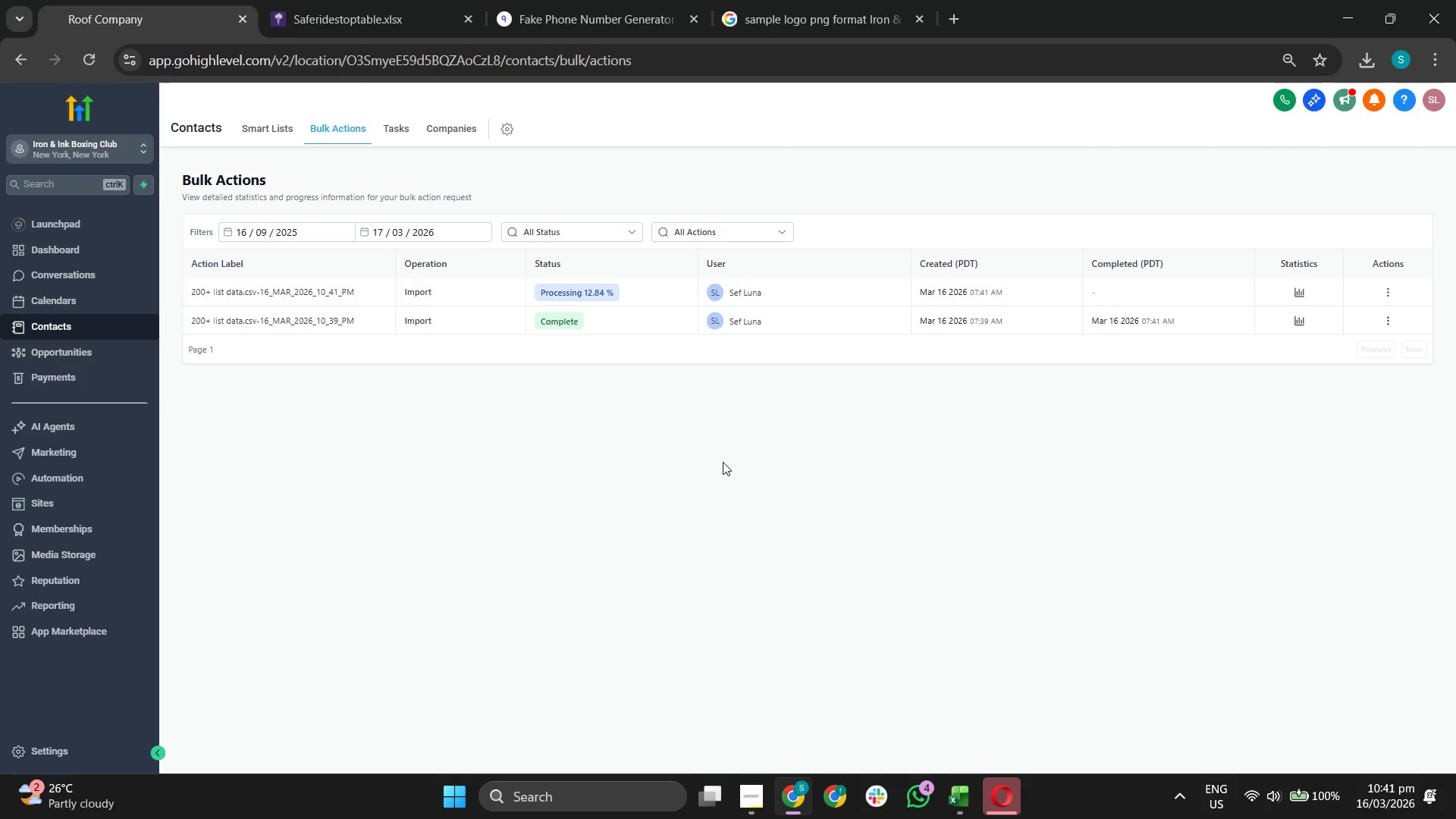 
wait(10.85)
 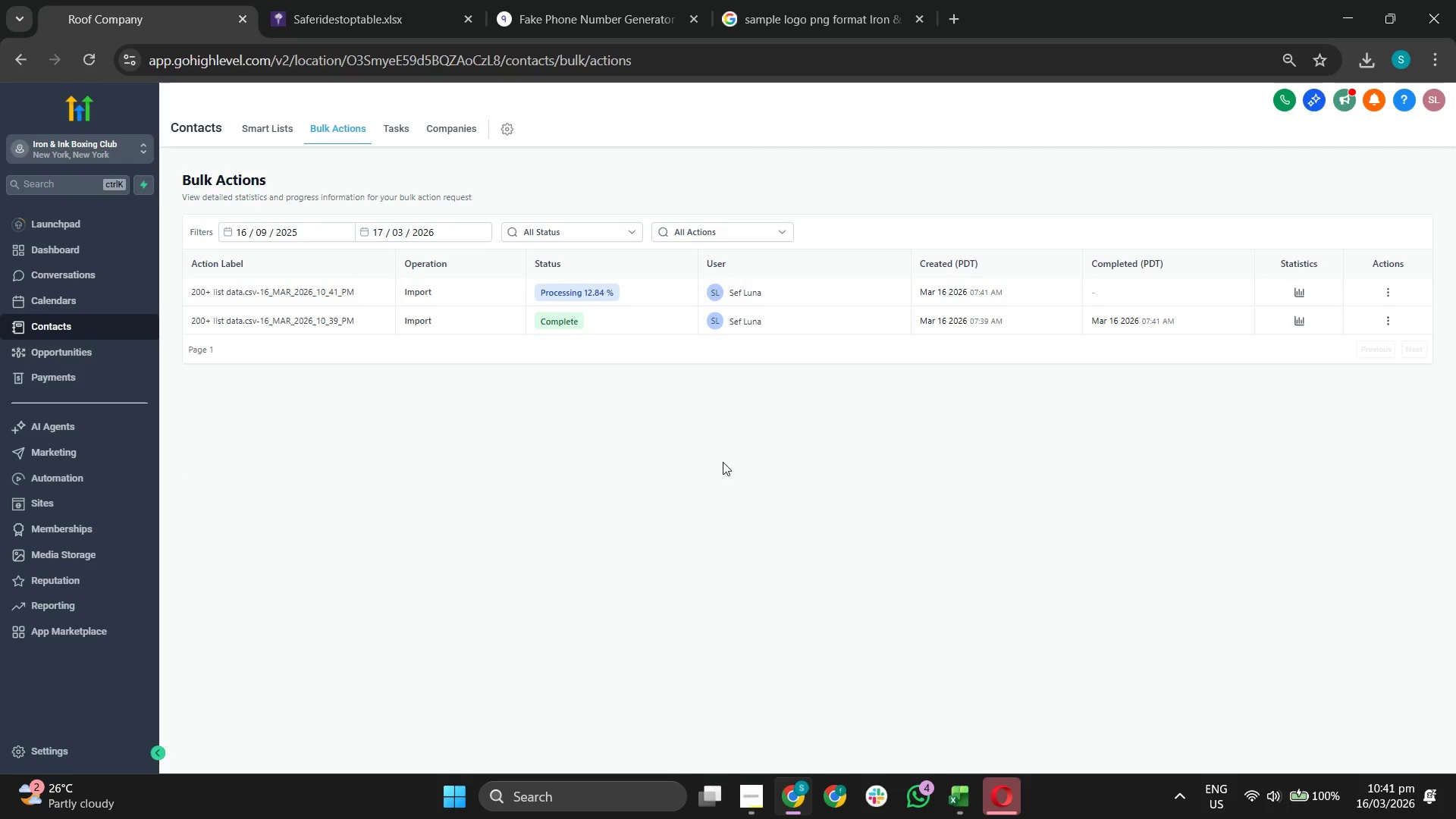 
left_click([265, 128])
 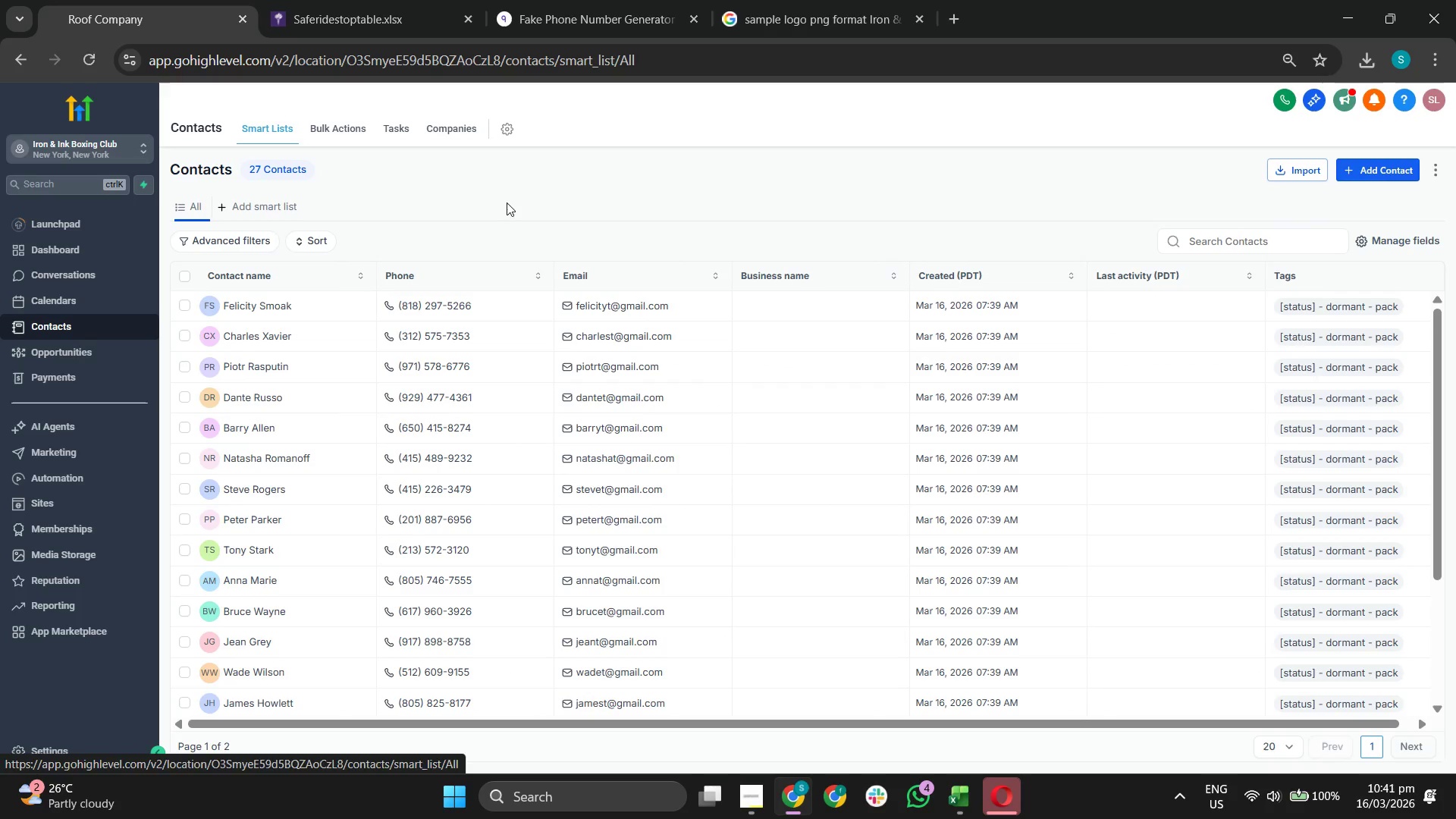 
scroll: coordinate [644, 369], scroll_direction: down, amount: 9.0
 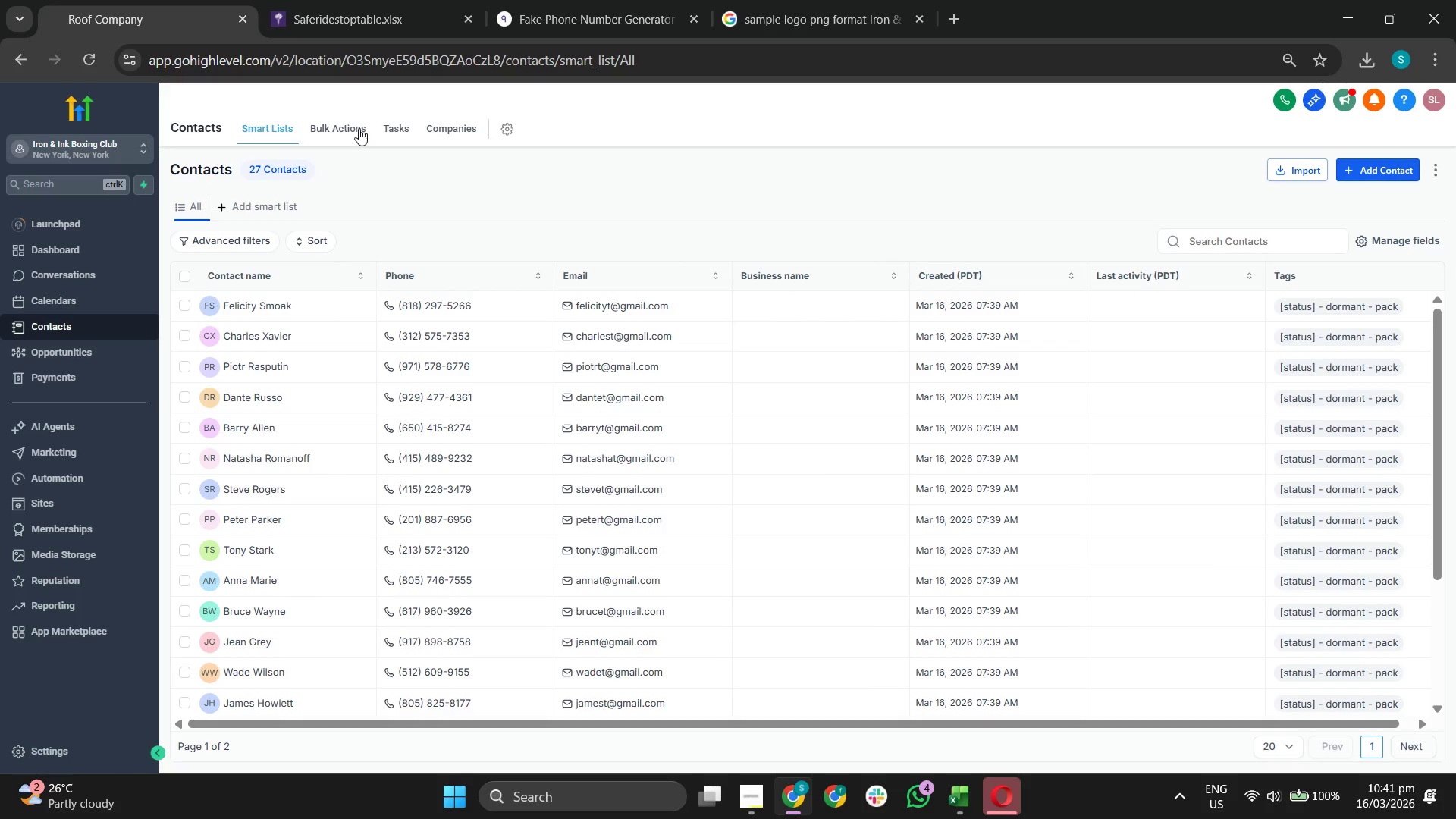 
left_click([347, 124])
 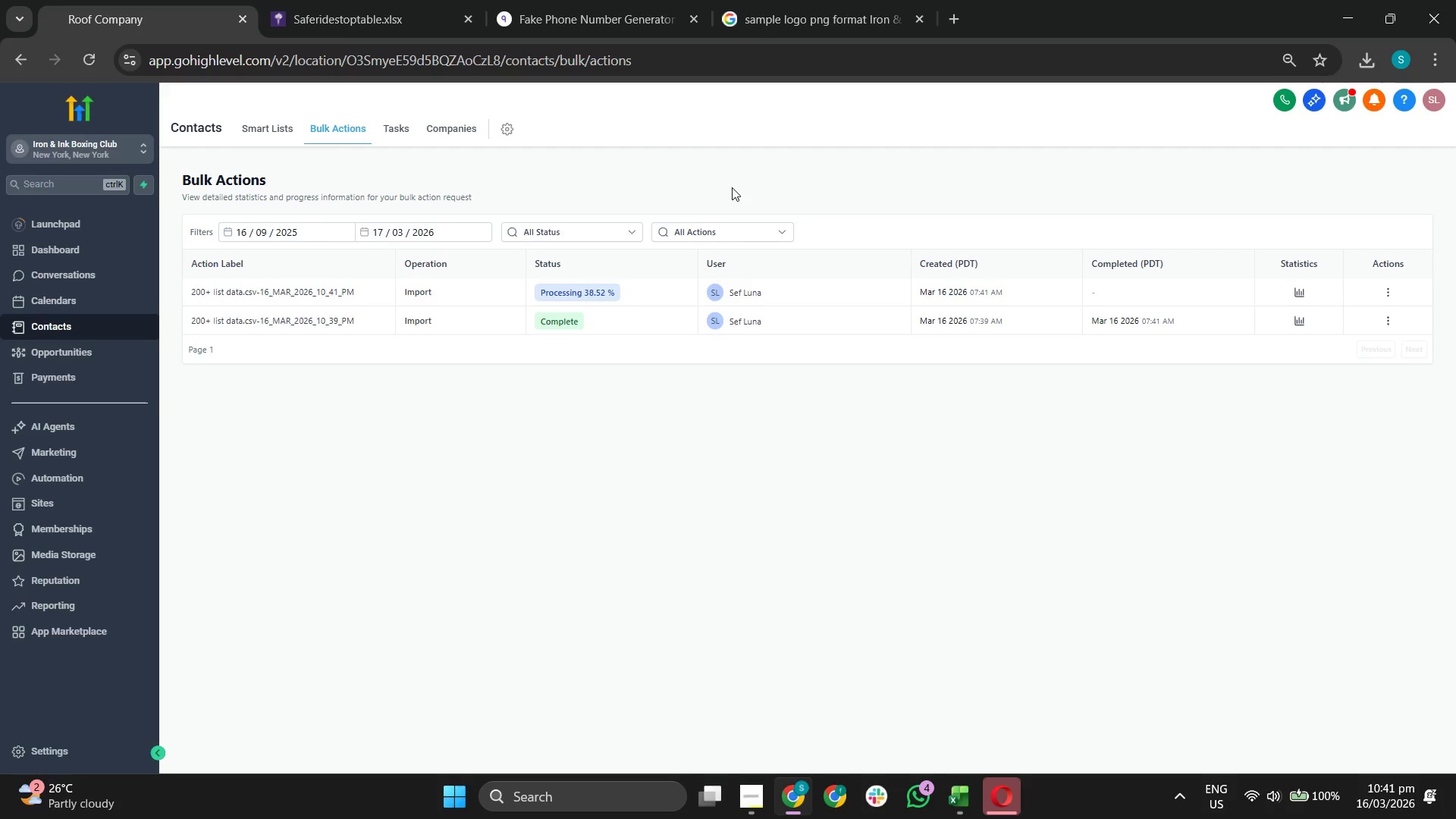 
wait(12.47)
 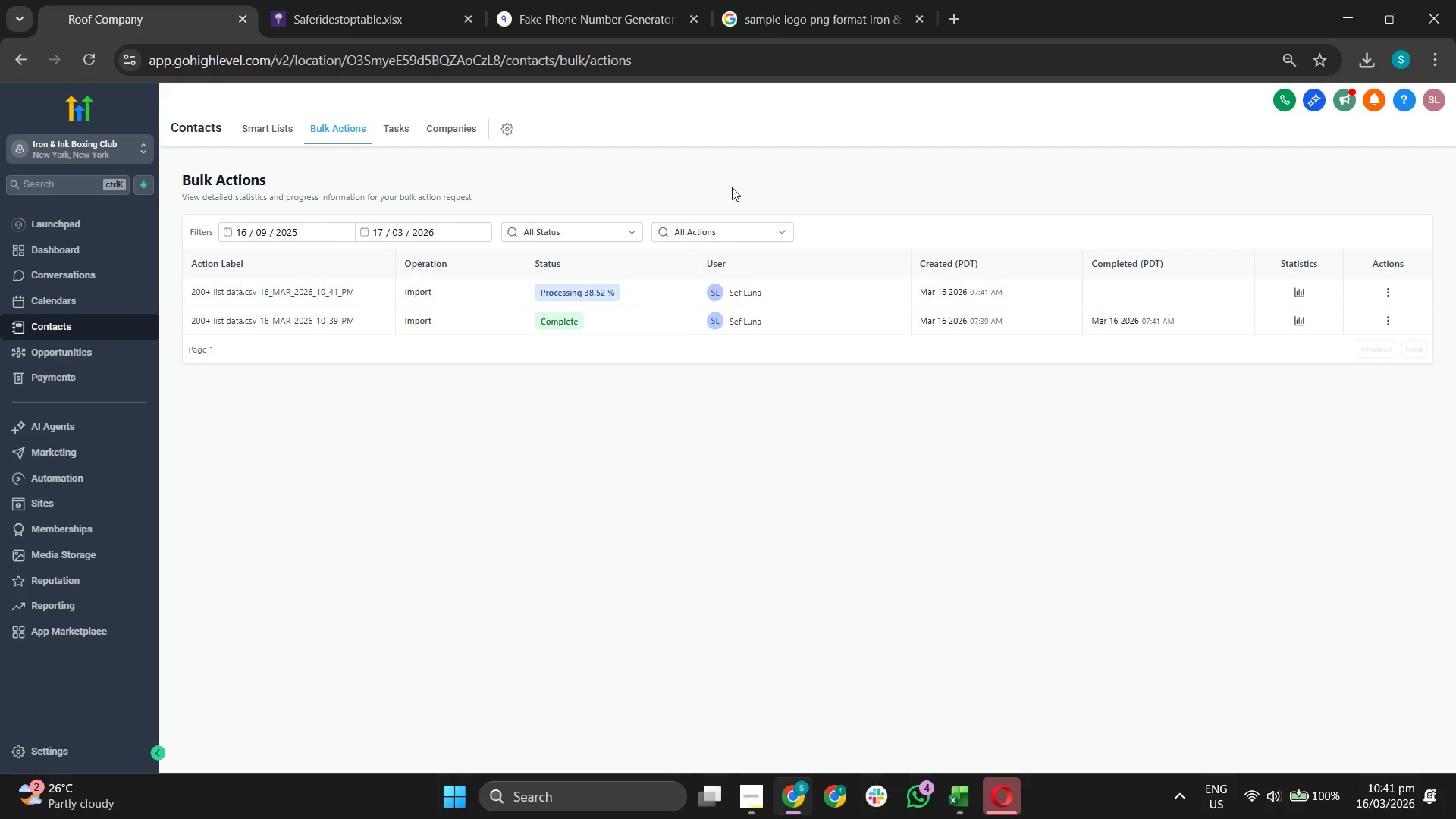 
left_click([267, 124])
 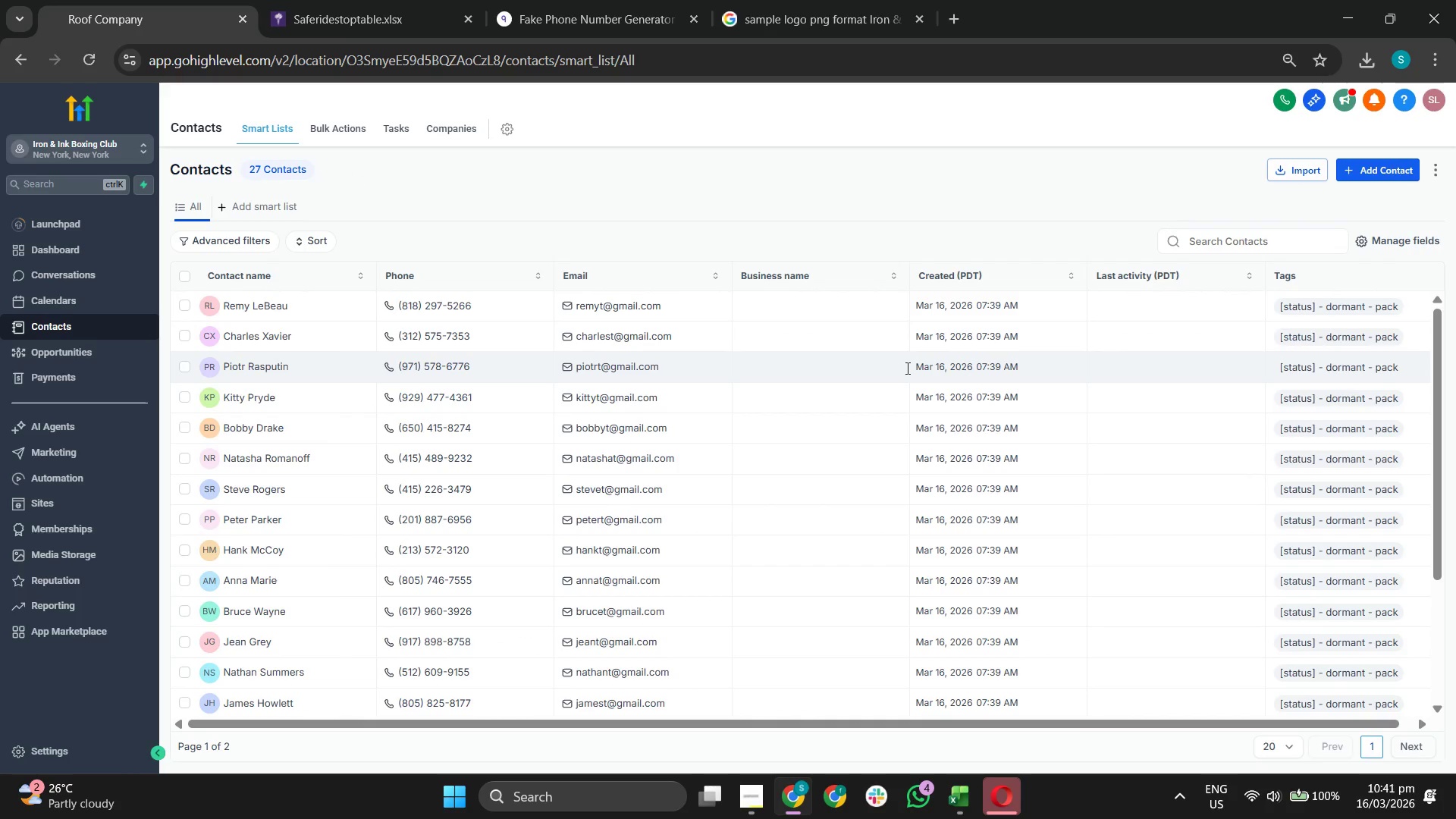 
scroll: coordinate [906, 368], scroll_direction: down, amount: 7.0
 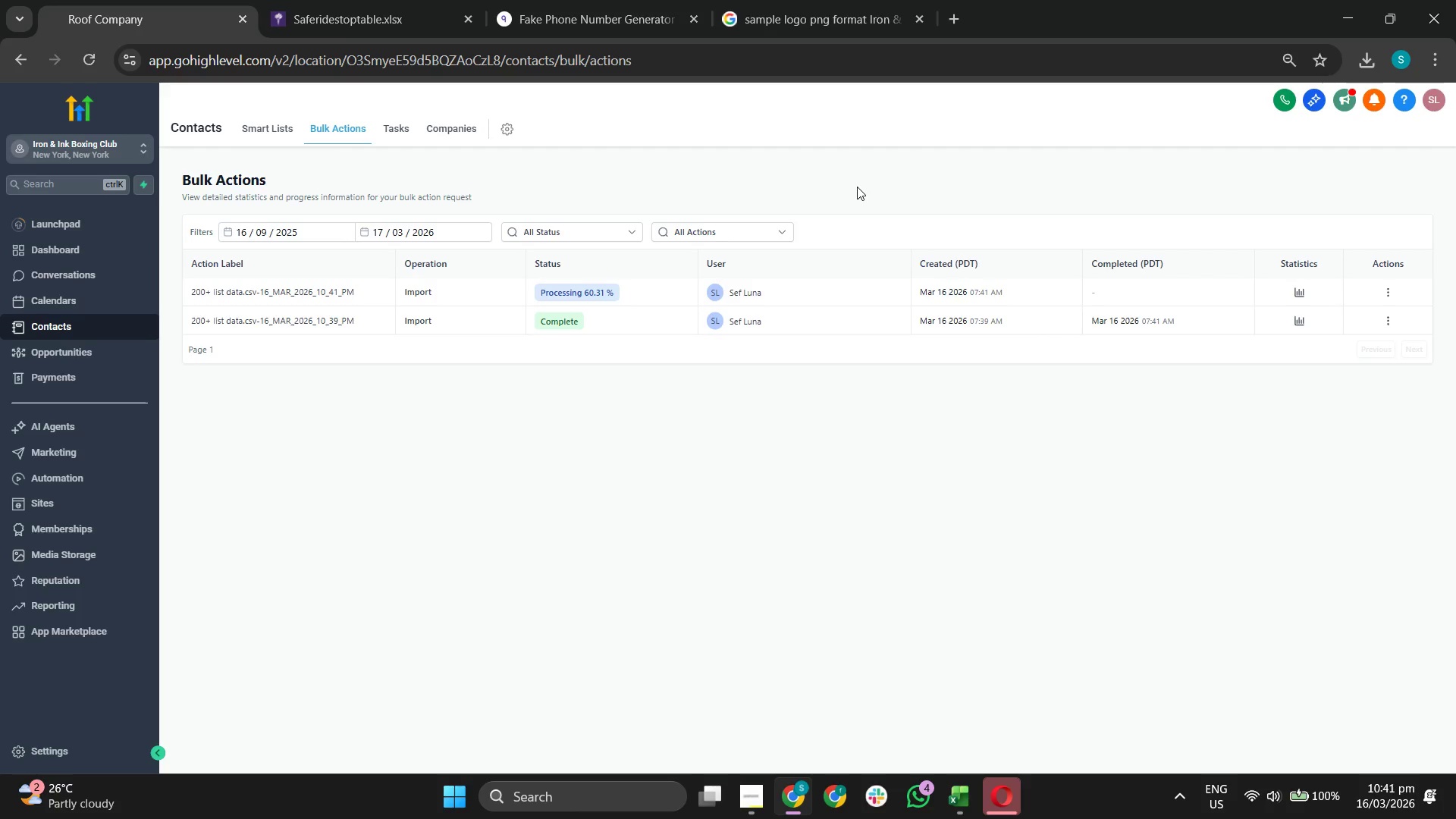 
wait(10.56)
 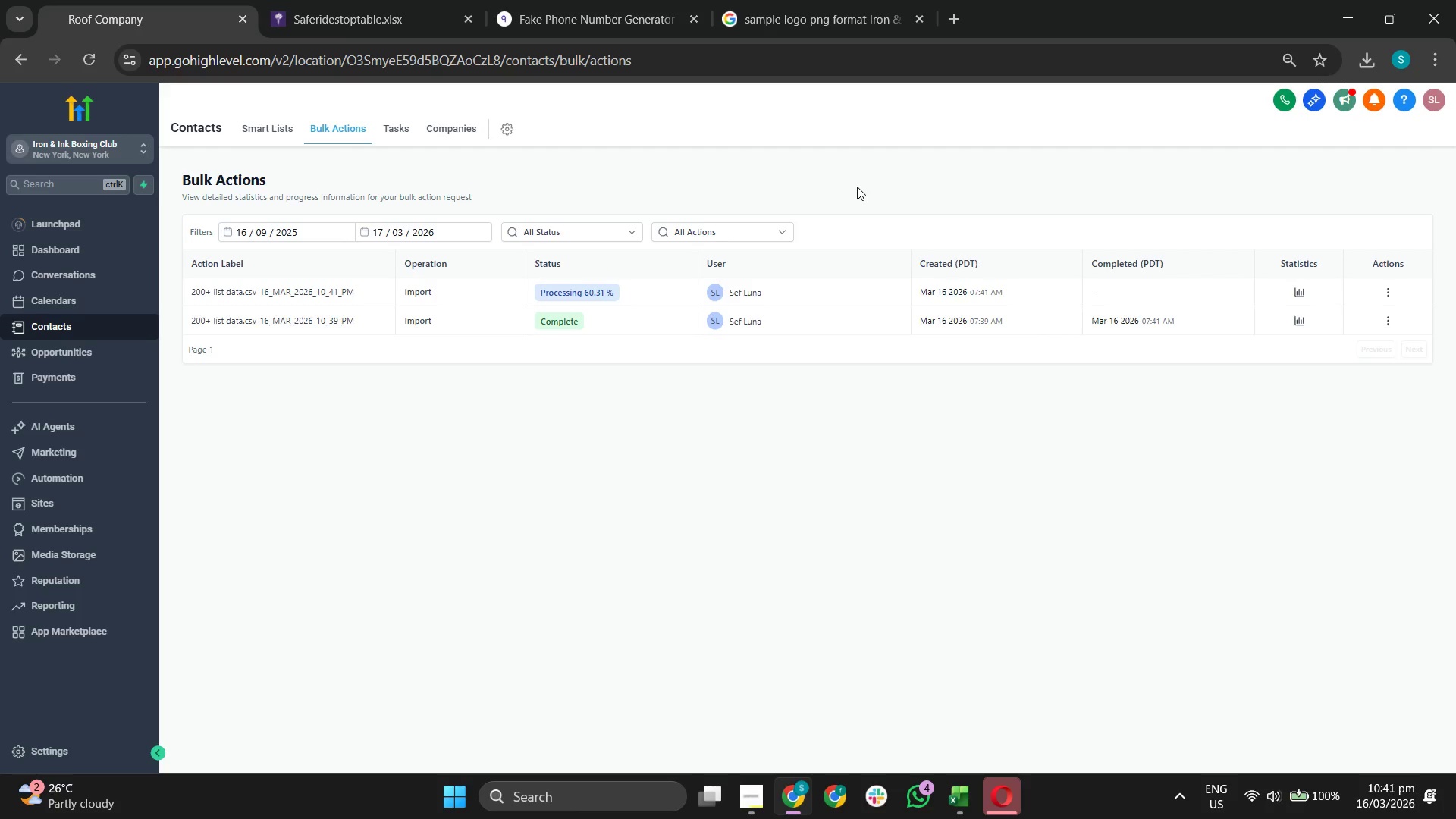 
scroll: coordinate [1004, 378], scroll_direction: down, amount: 1.0
 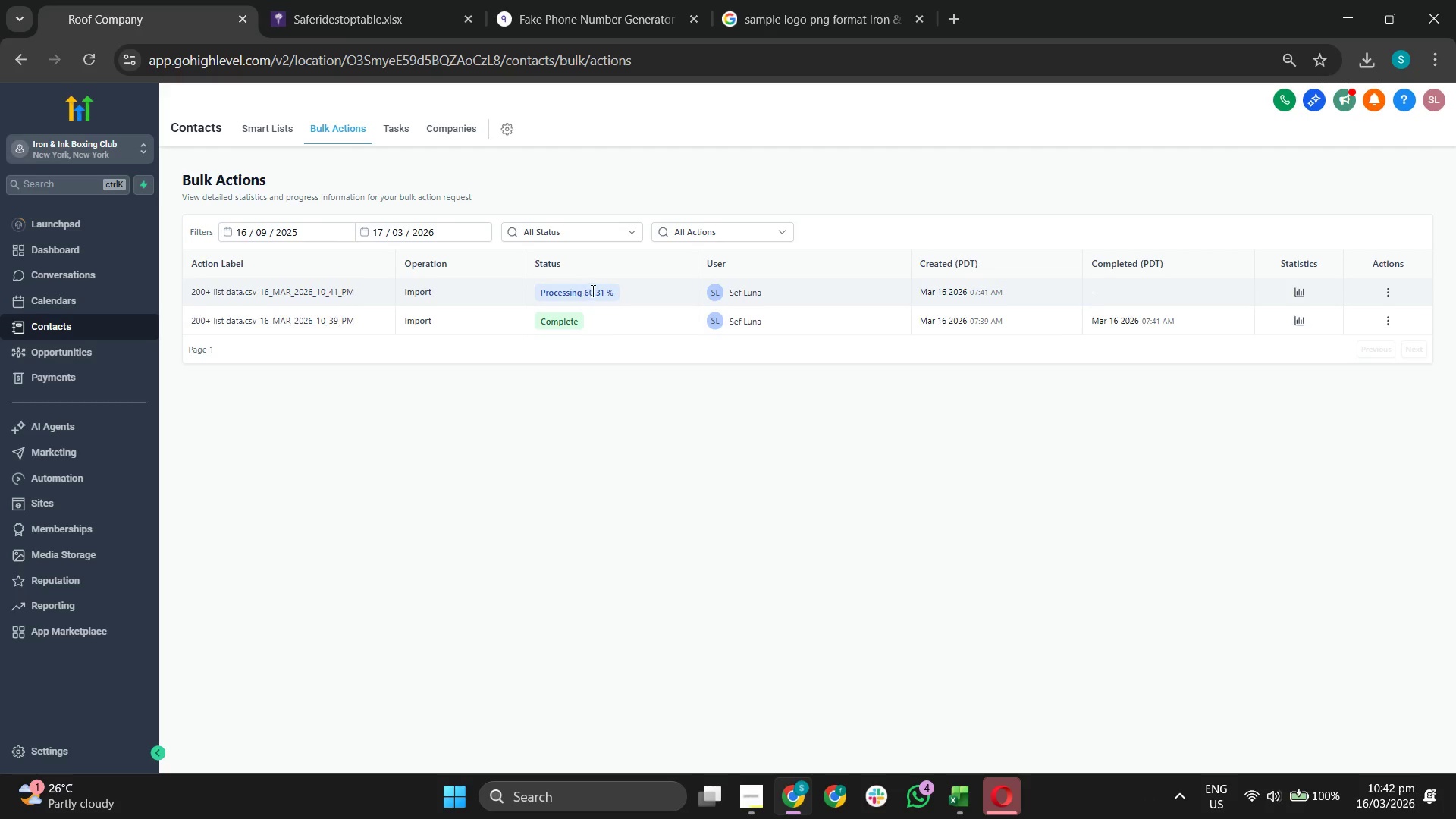 
wait(15.6)
 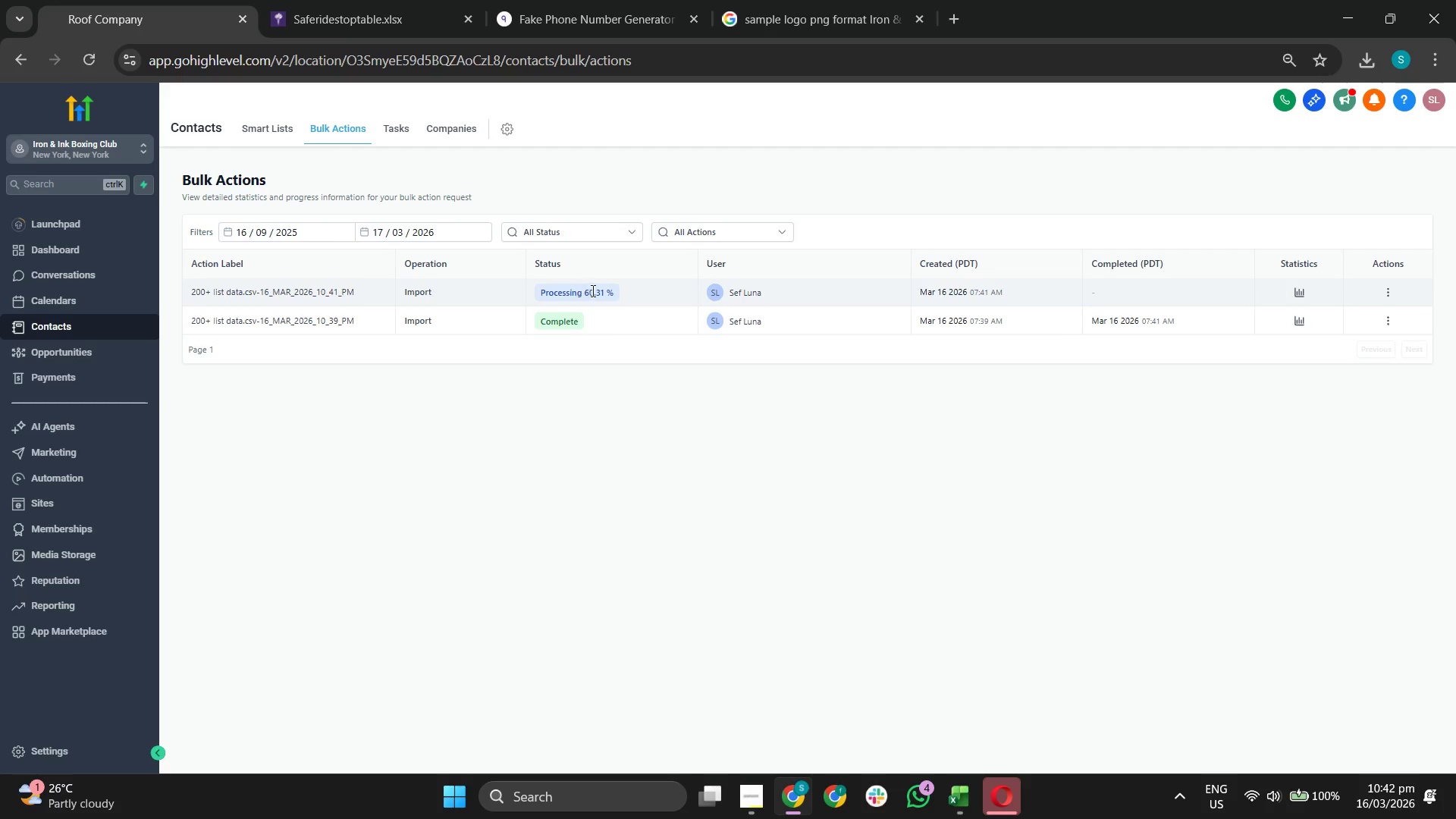 
left_click([256, 126])
 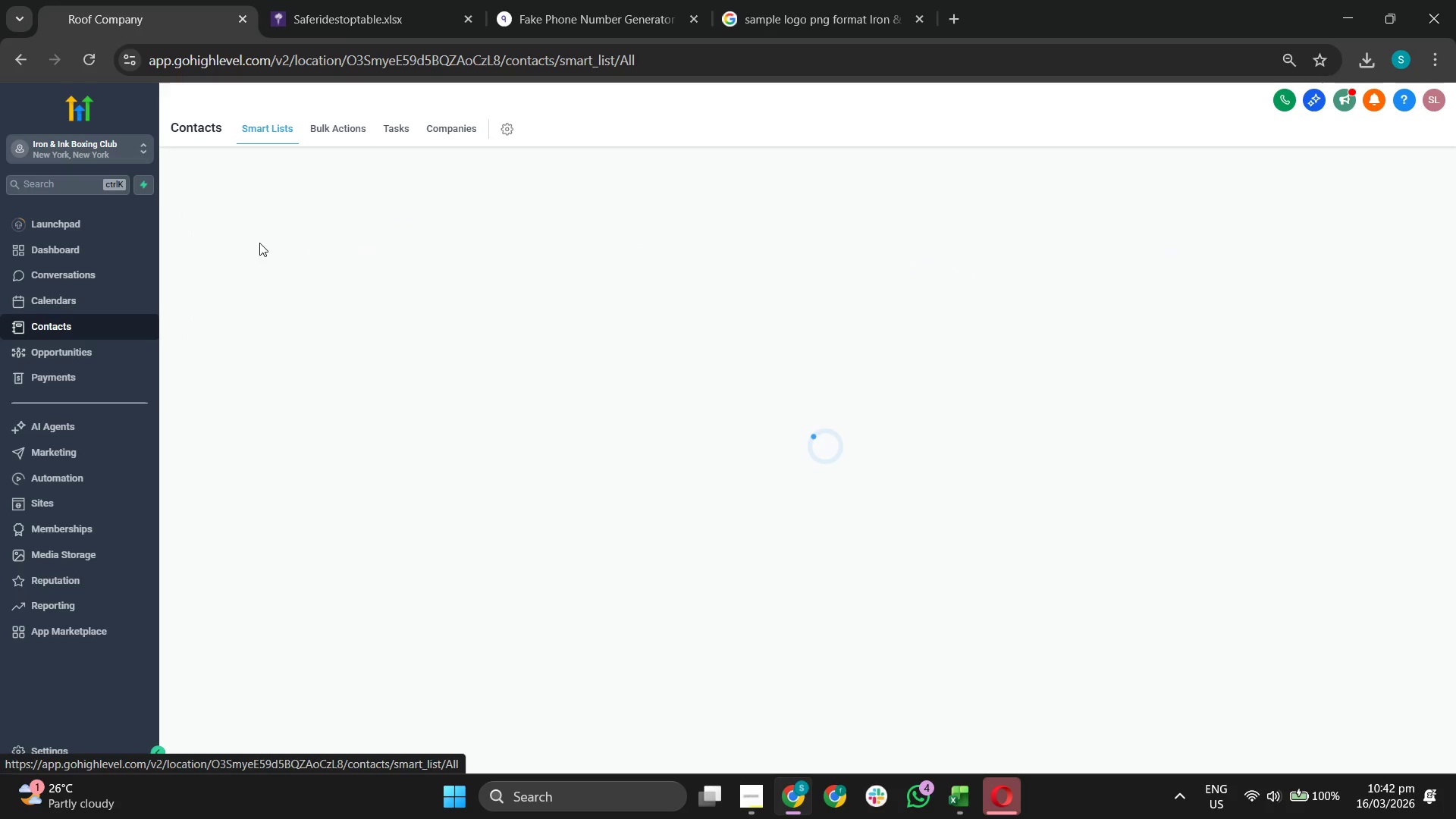 
mouse_move([300, 284])
 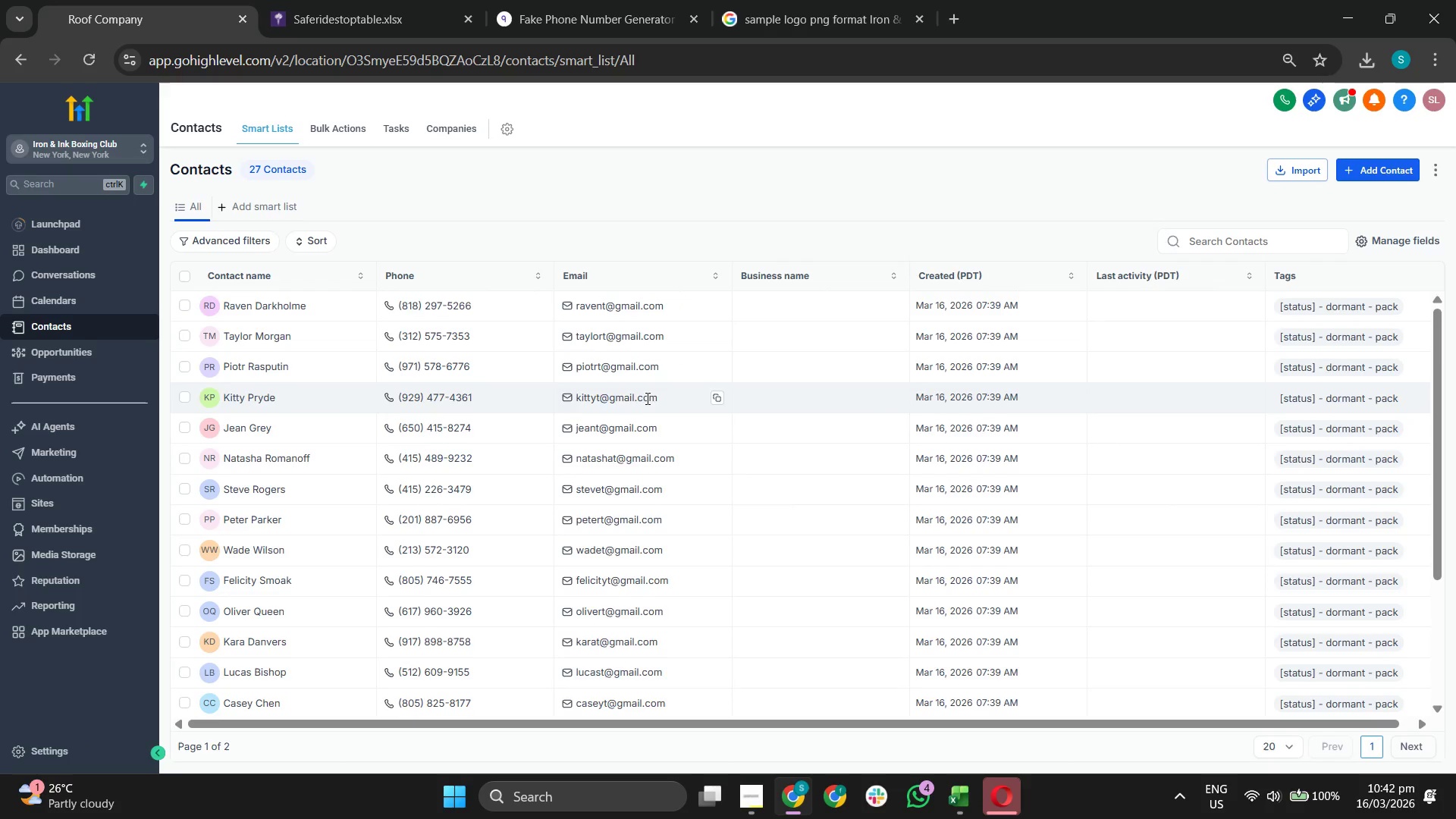 
scroll: coordinate [649, 399], scroll_direction: down, amount: 6.0
 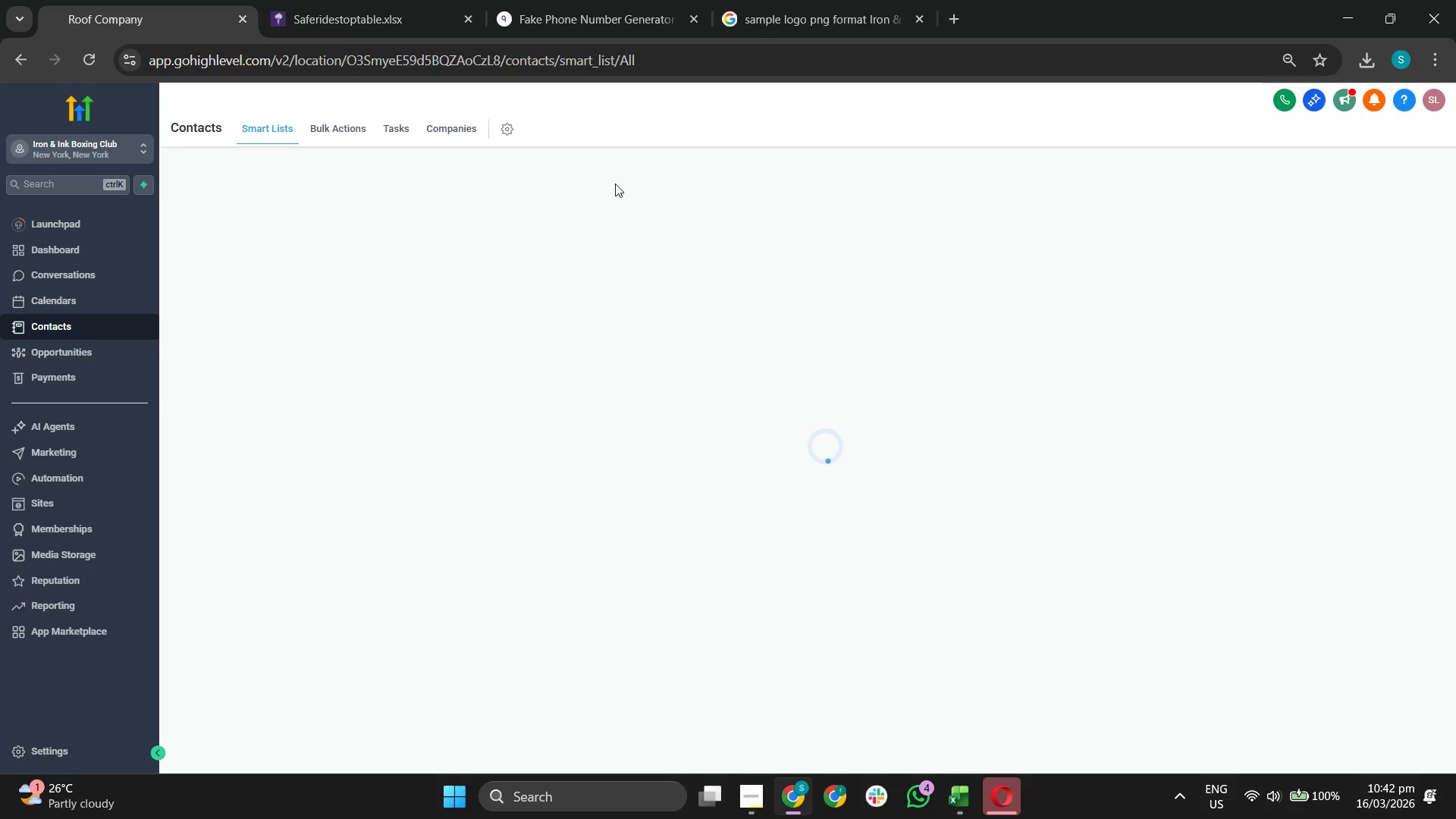 
wait(13.7)
 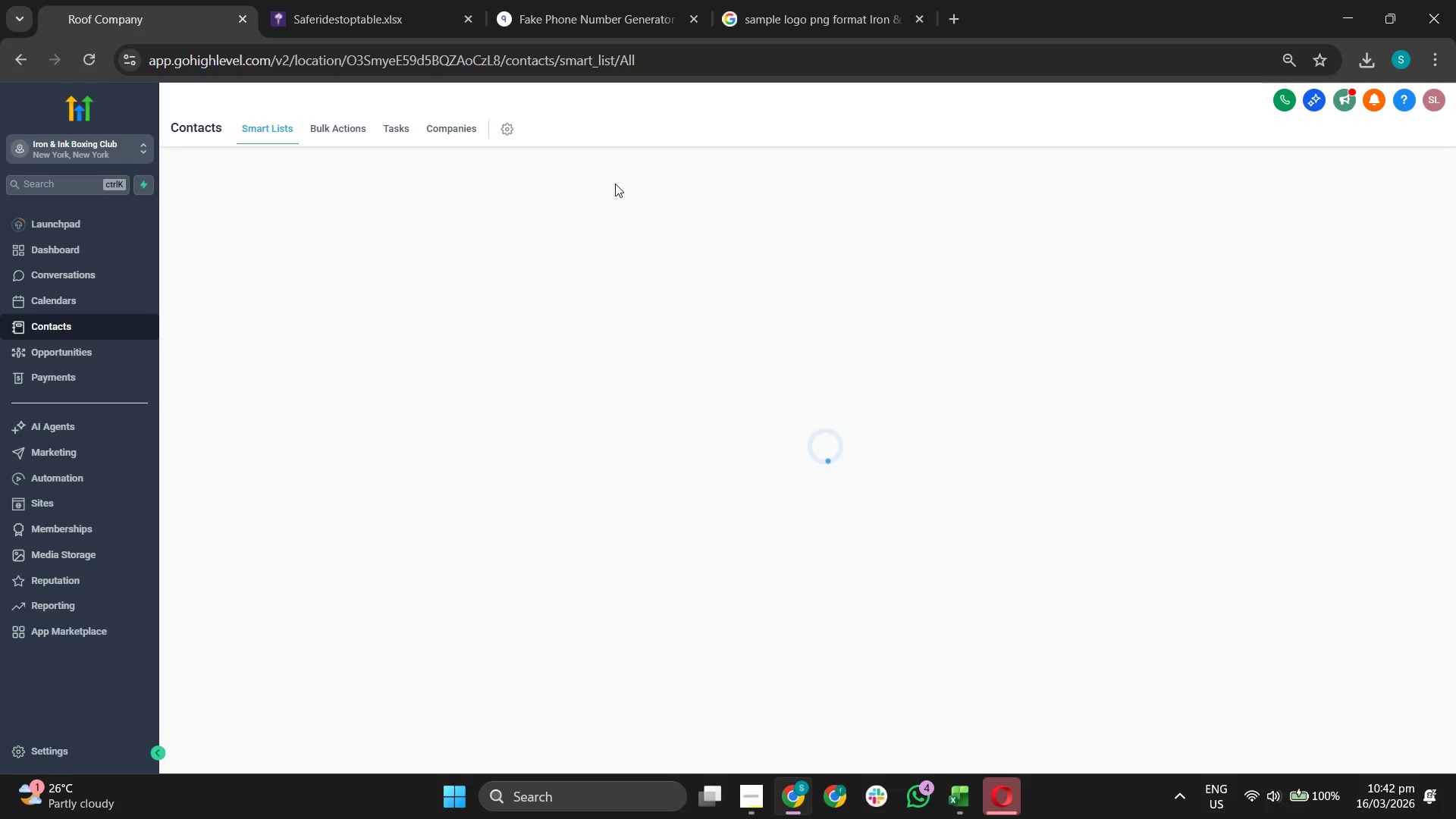 
left_click([341, 125])
 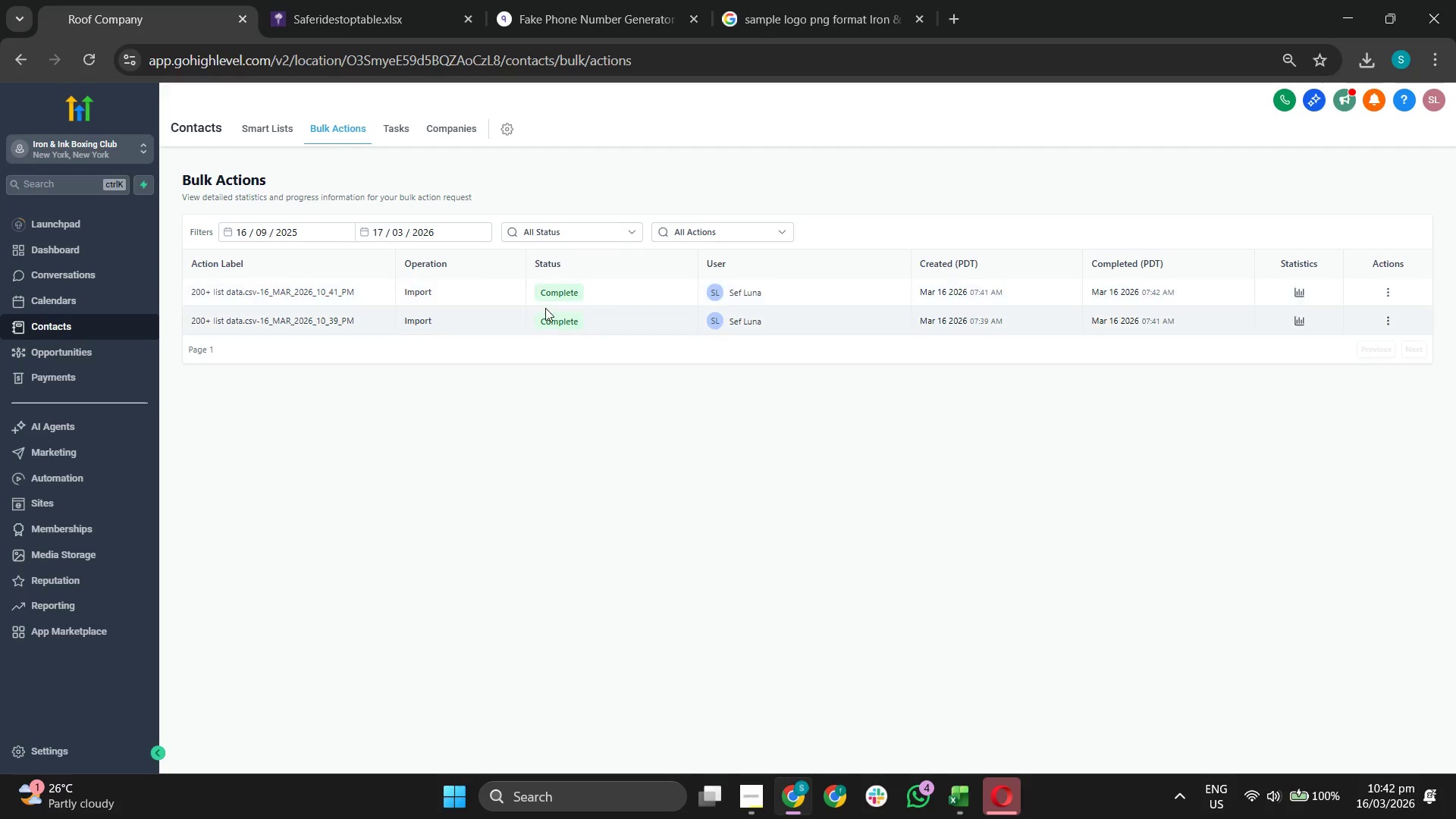 
left_click([259, 129])
 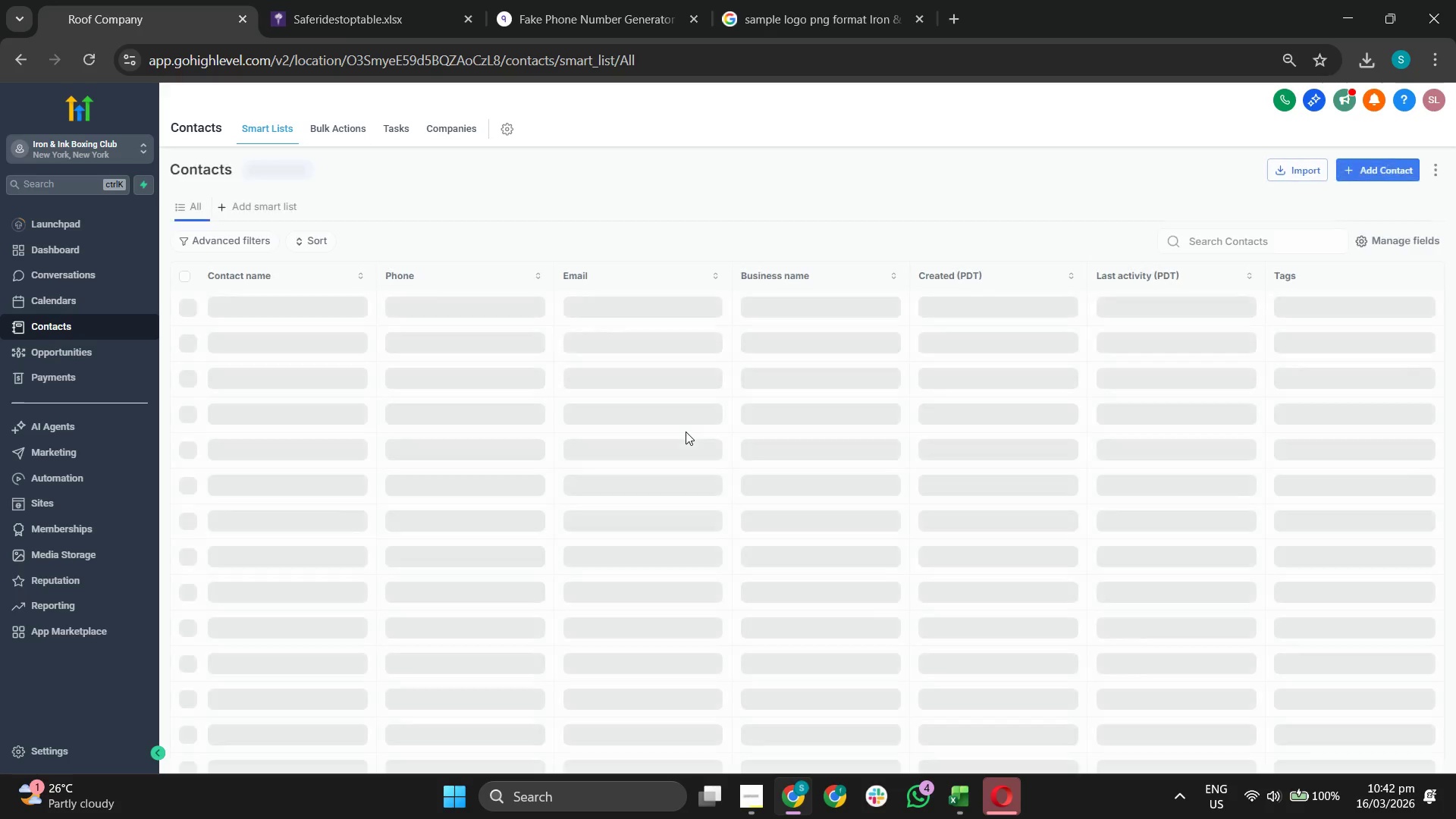 
scroll: coordinate [689, 431], scroll_direction: down, amount: 13.0
 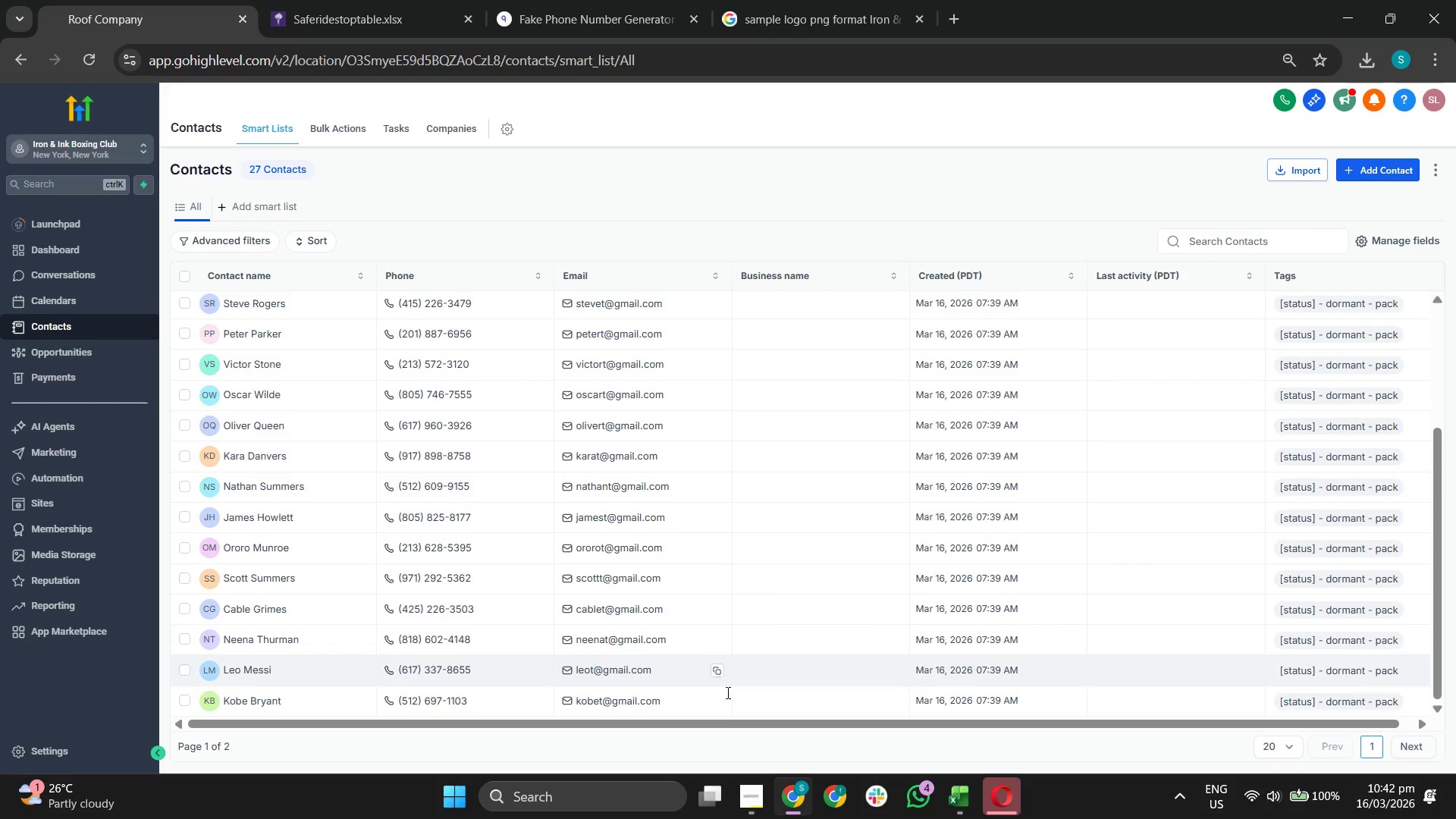 
left_click([749, 784])